 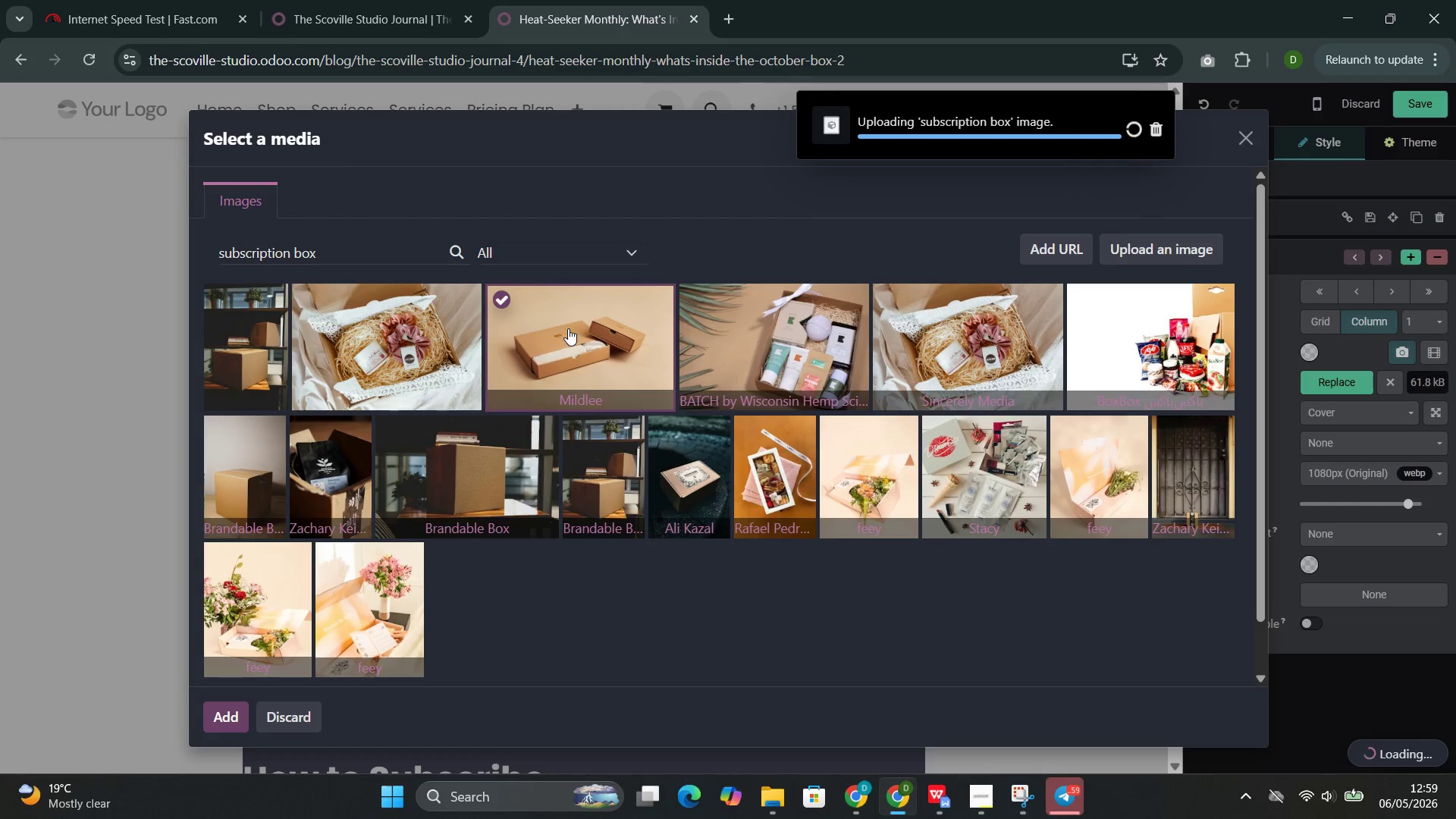 
left_click([916, 695])
 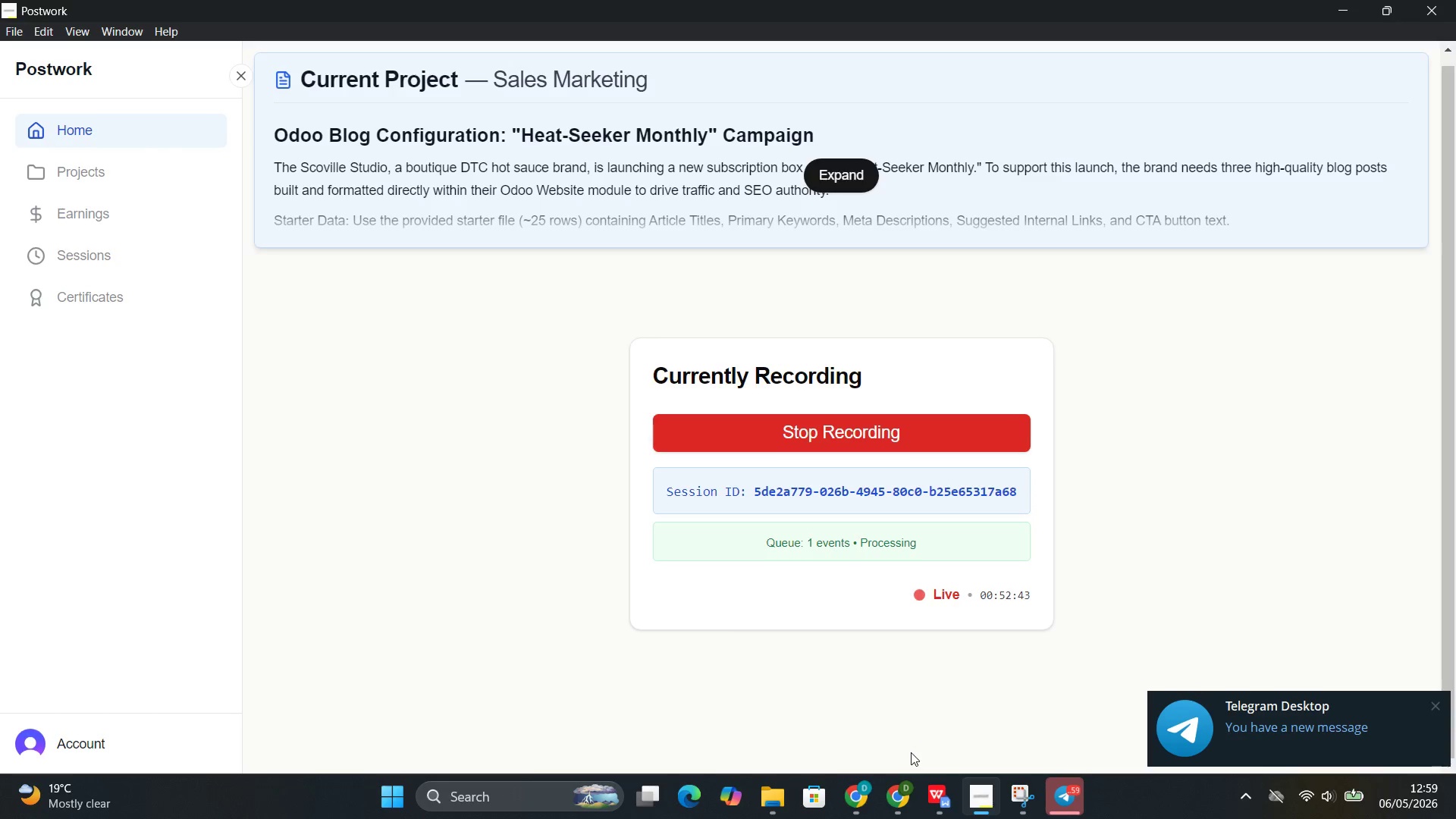 
wait(6.83)
 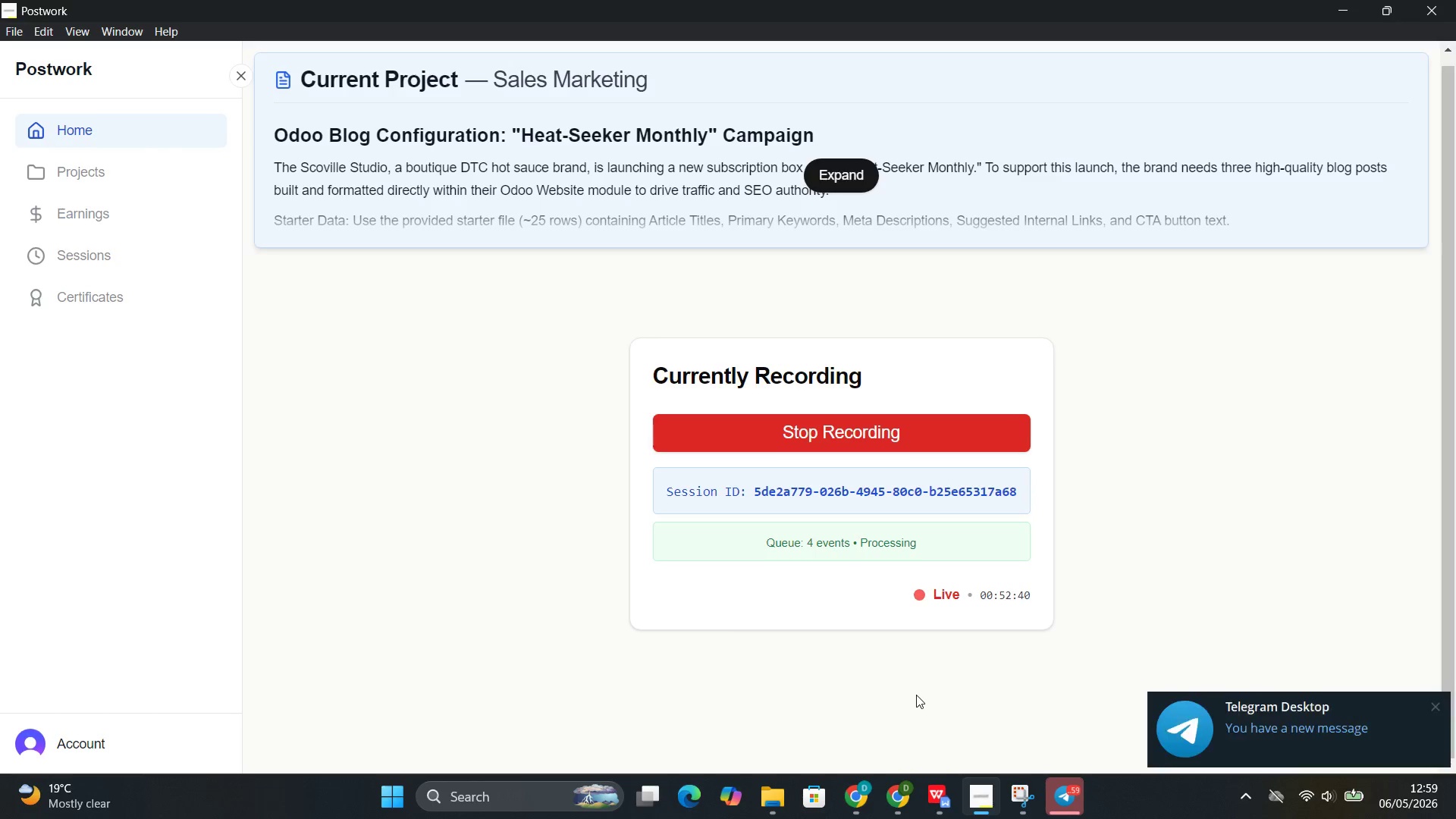 
left_click([871, 681])
 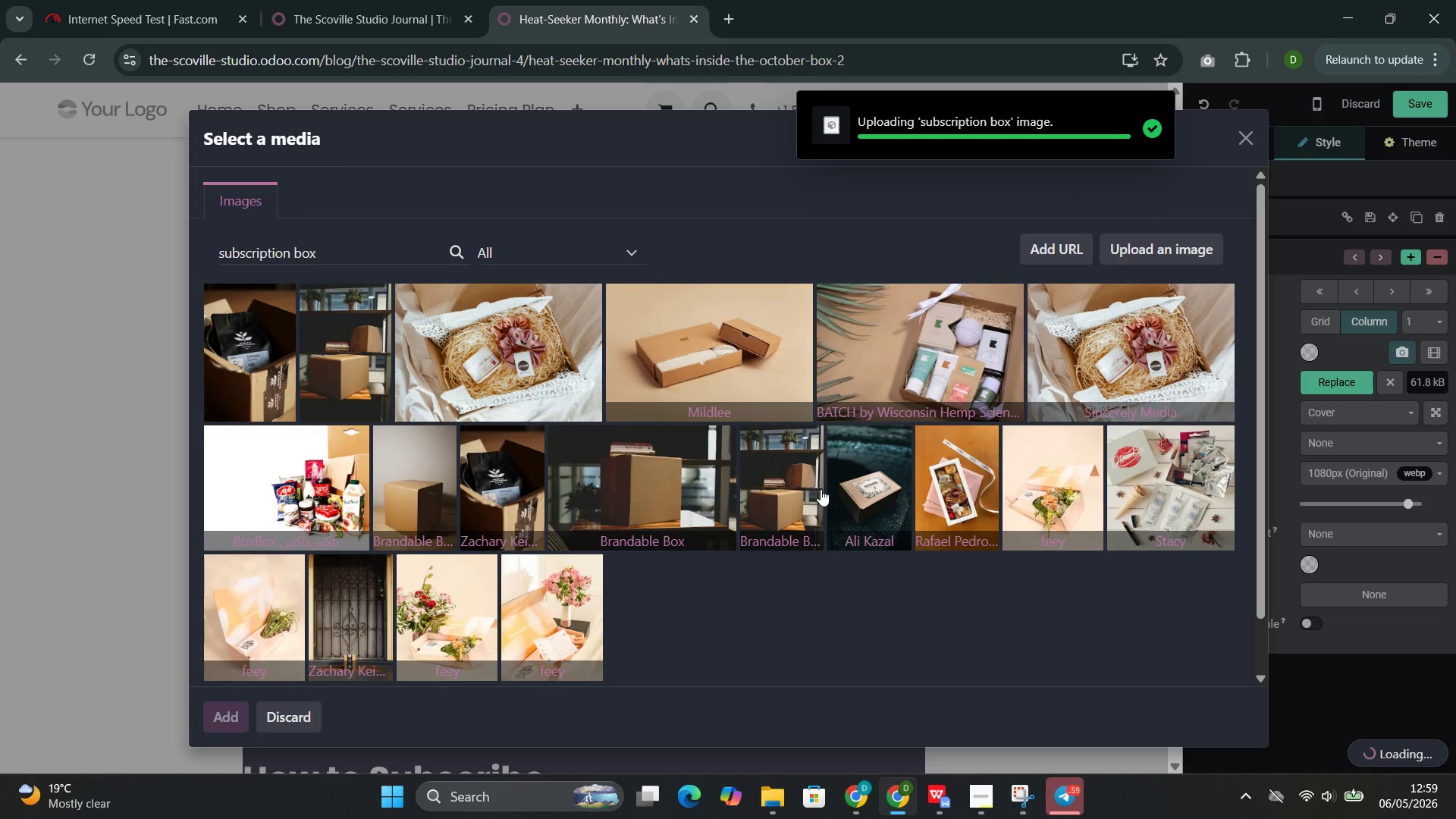 
wait(28.31)
 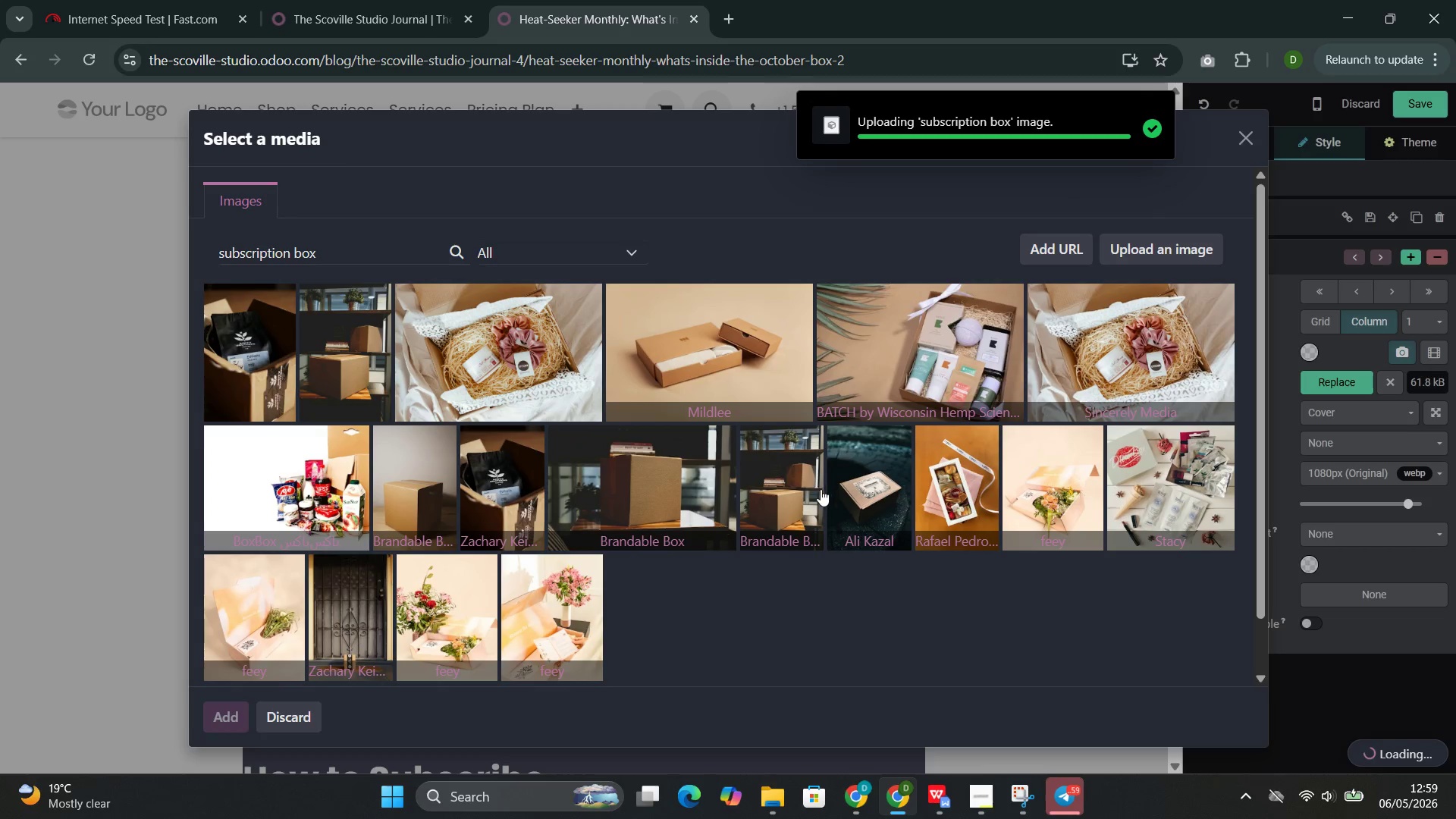 
left_click([919, 359])
 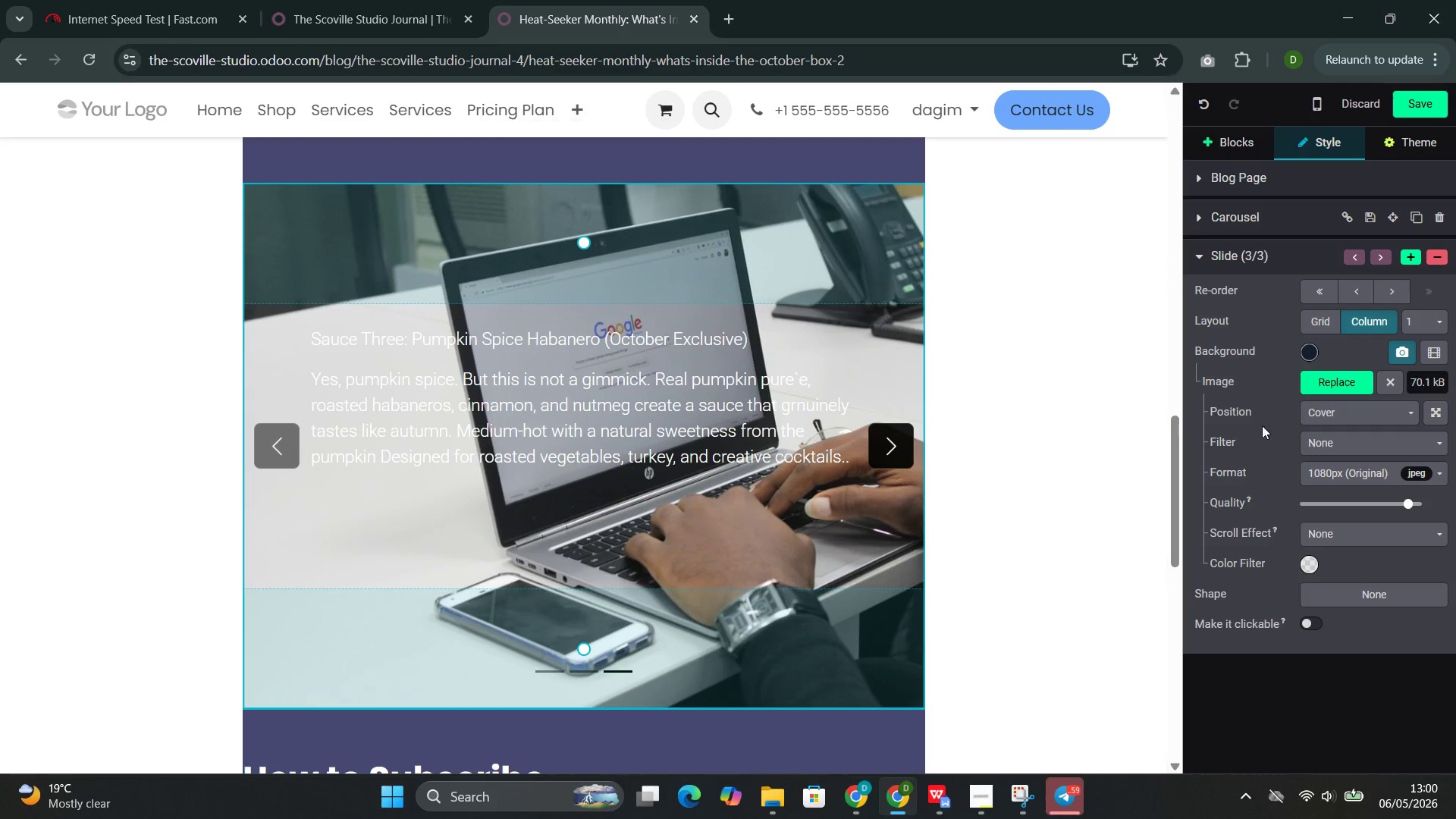 
left_click([716, 315])
 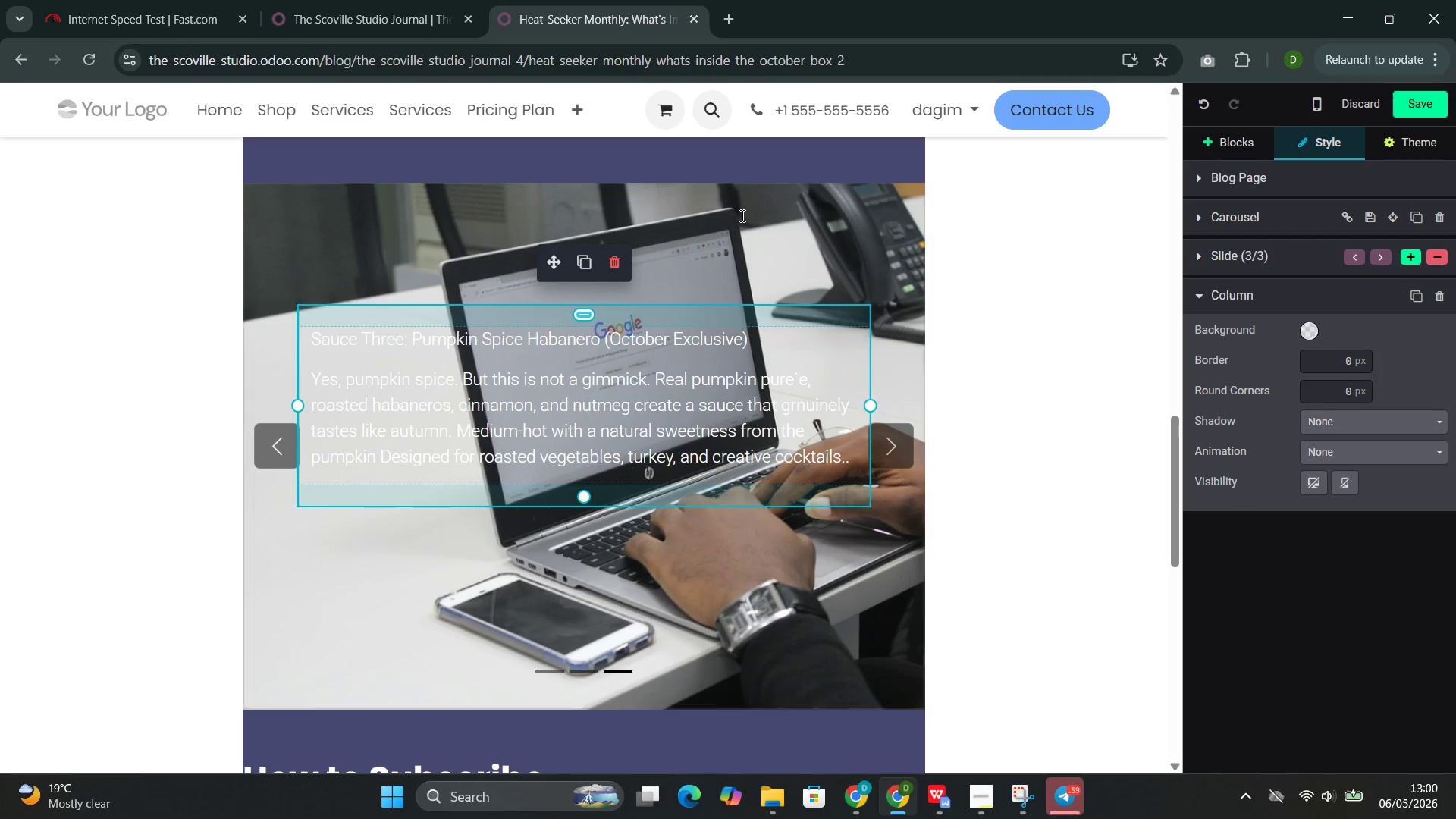 
left_click([742, 215])
 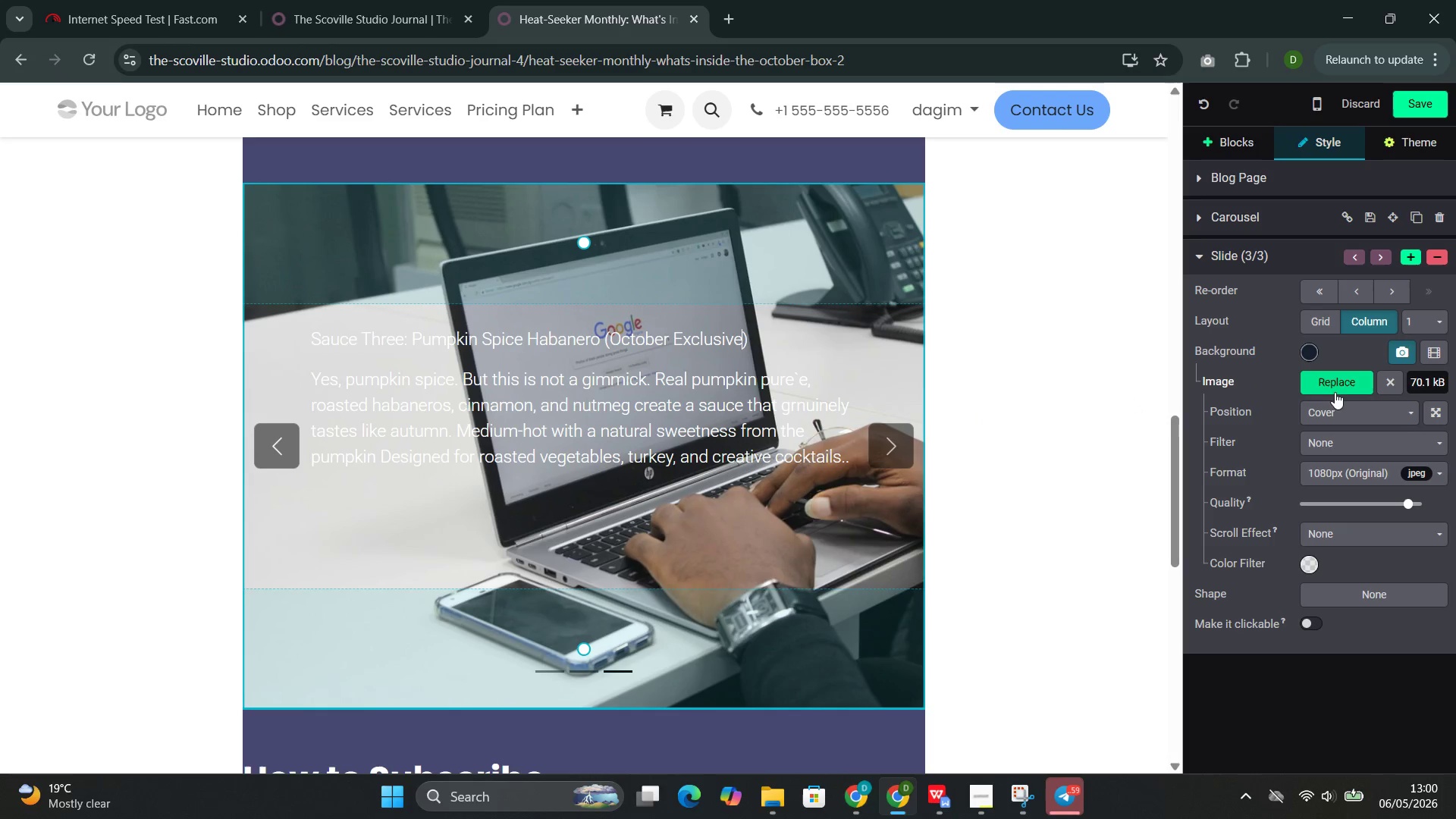 
left_click([1335, 388])
 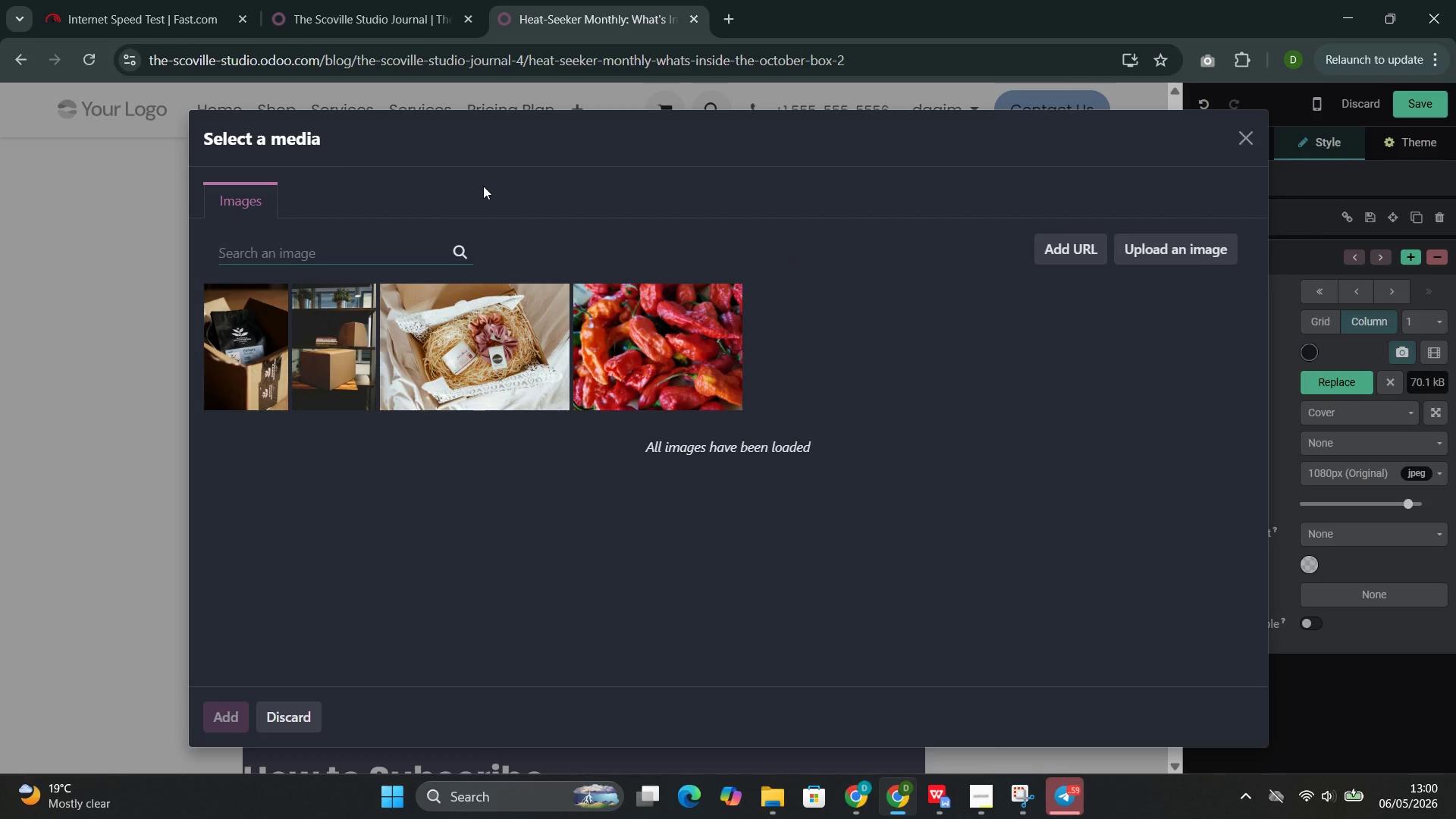 
left_click([362, 251])
 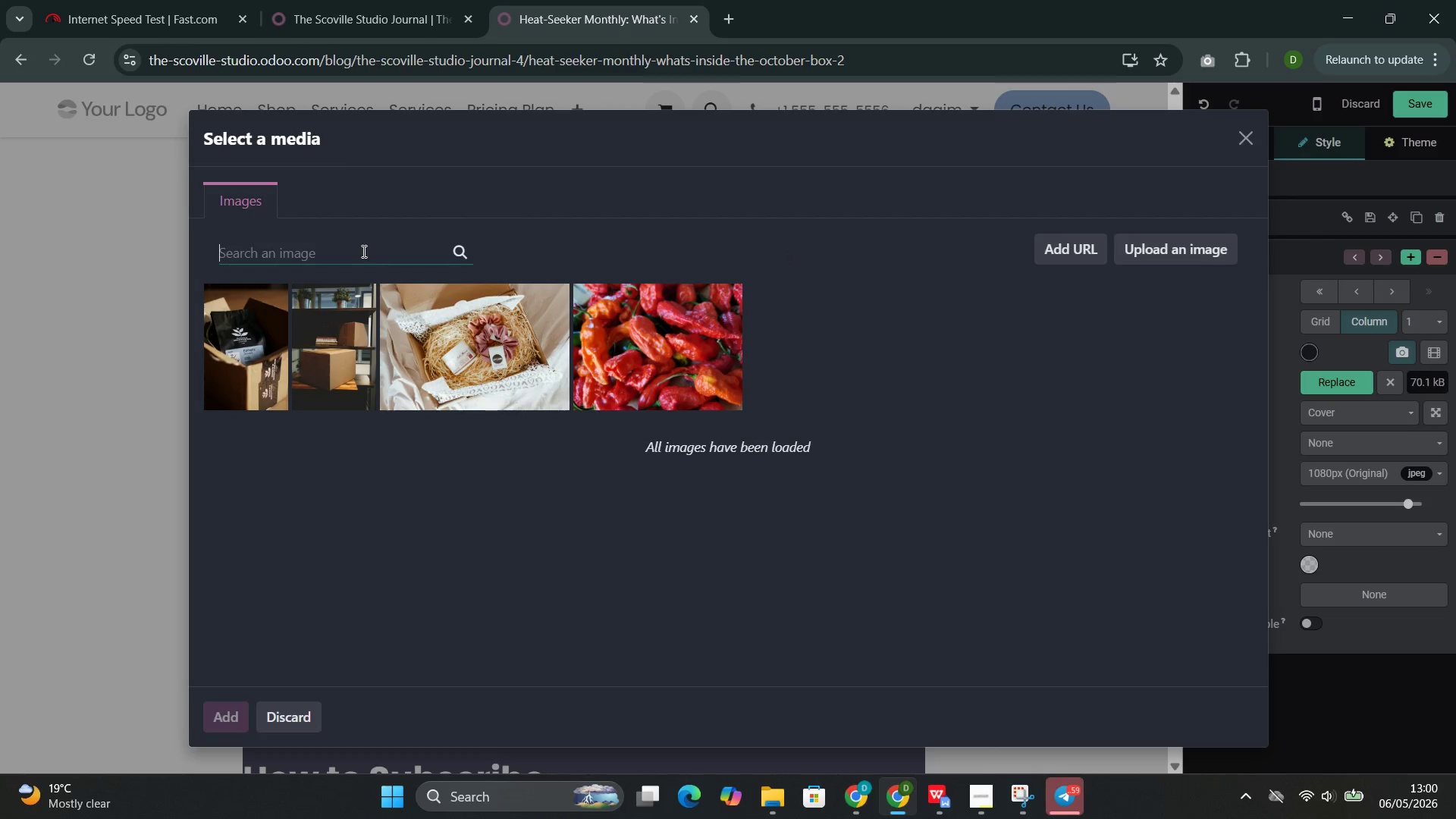 
key(Control+ControlLeft)
 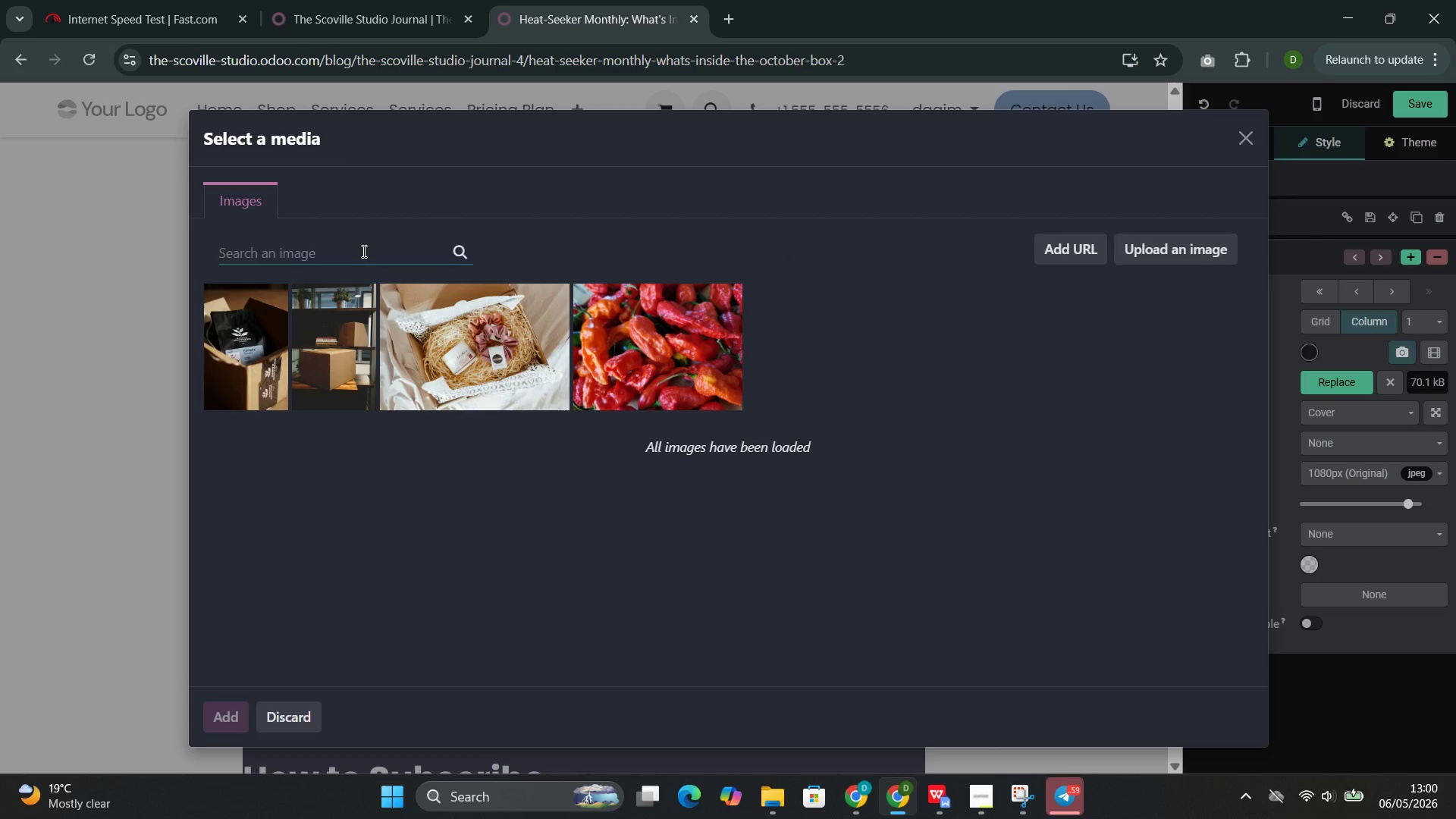 
key(Shift+ShiftLeft)
 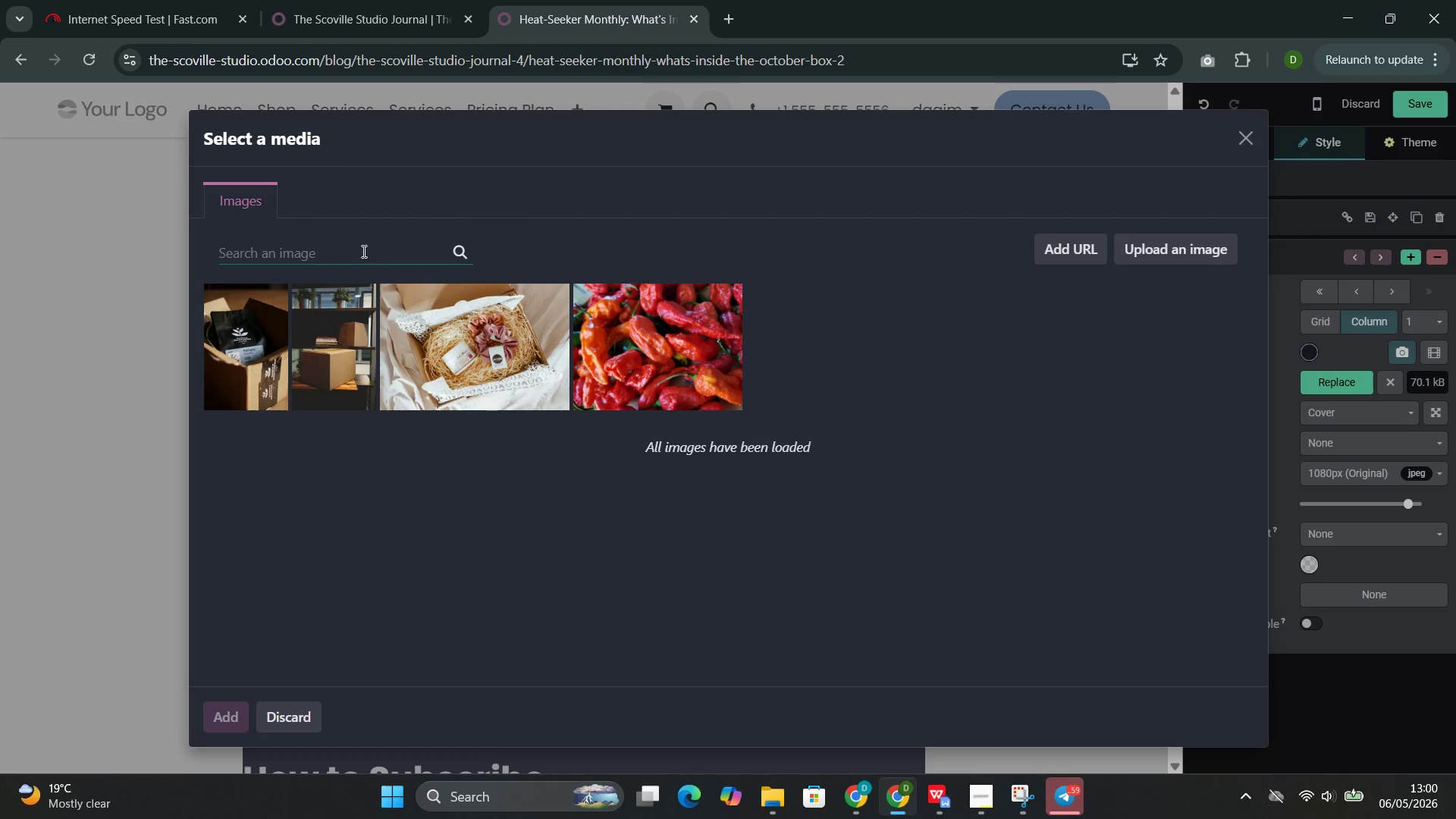 
key(Shift+V)
 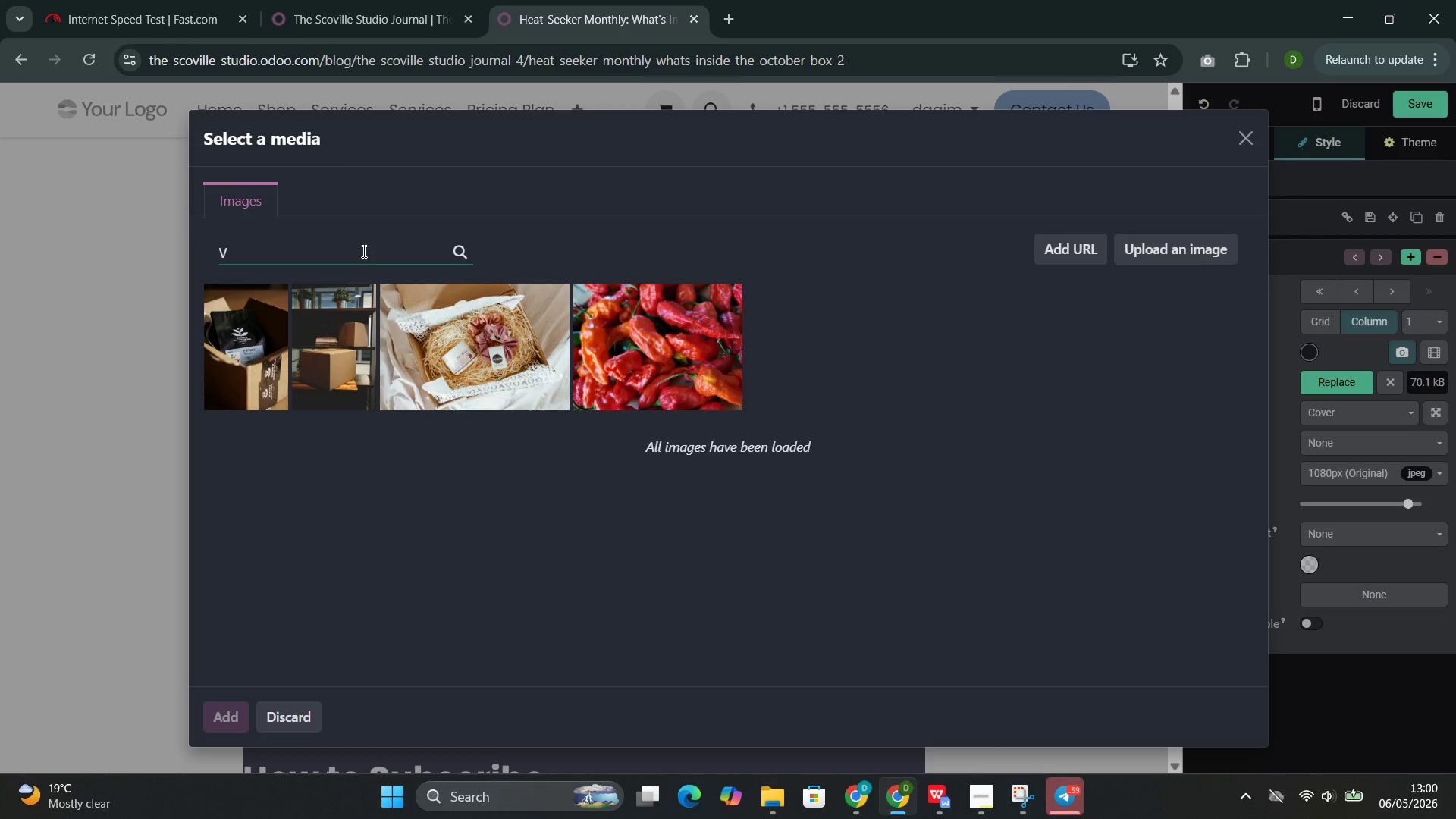 
key(Backspace)
 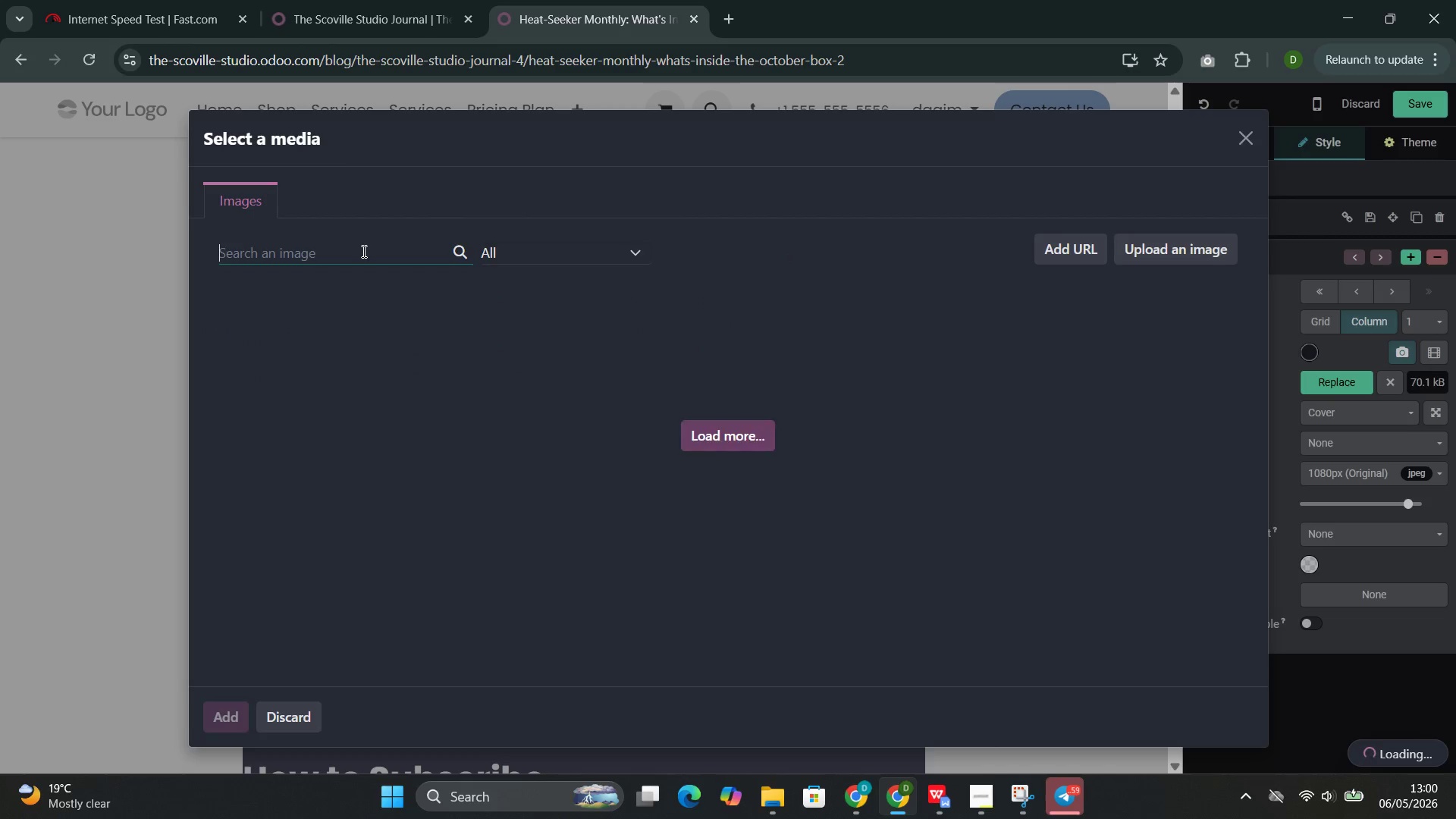 
key(Control+V)
 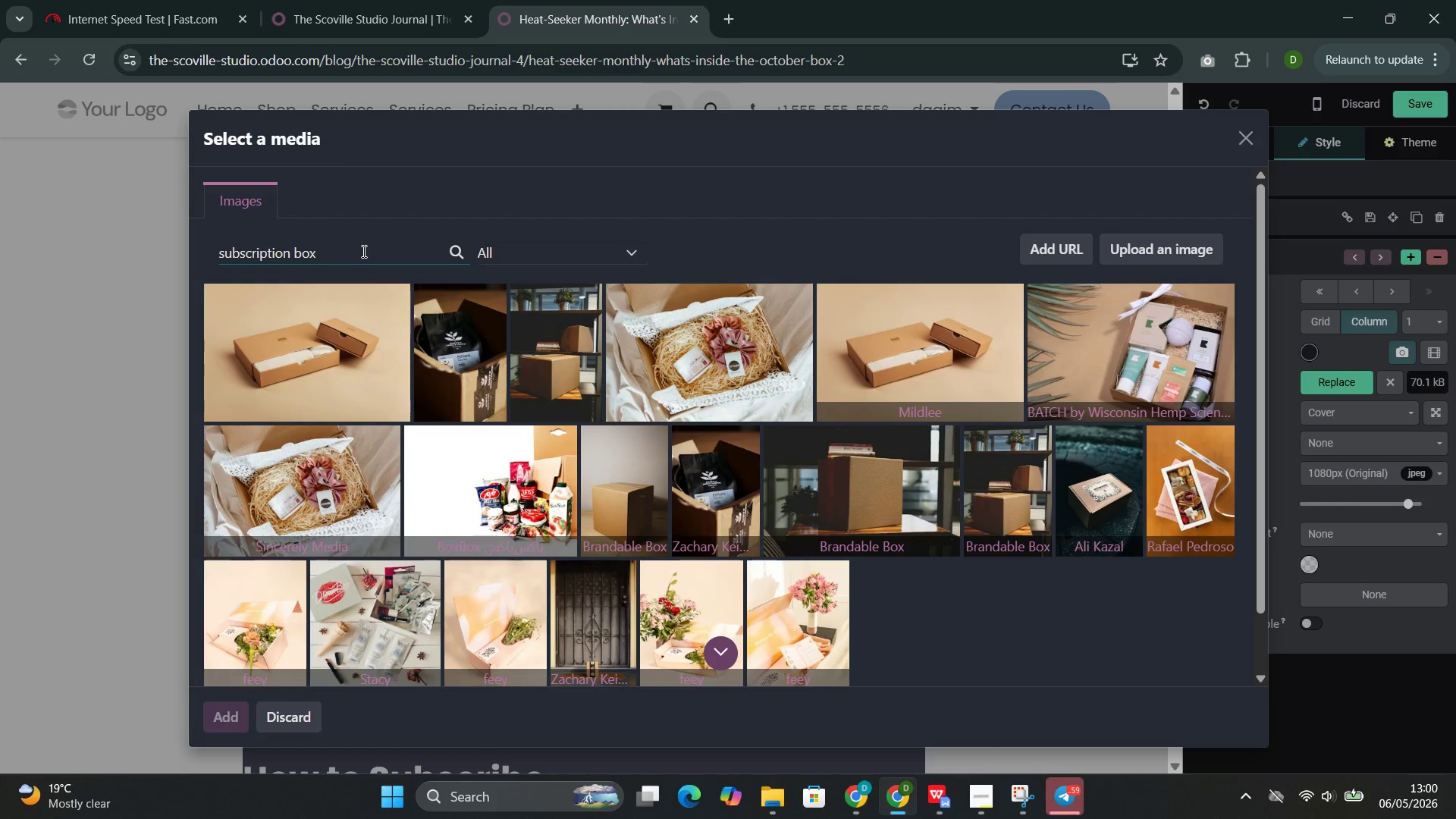 
wait(13.2)
 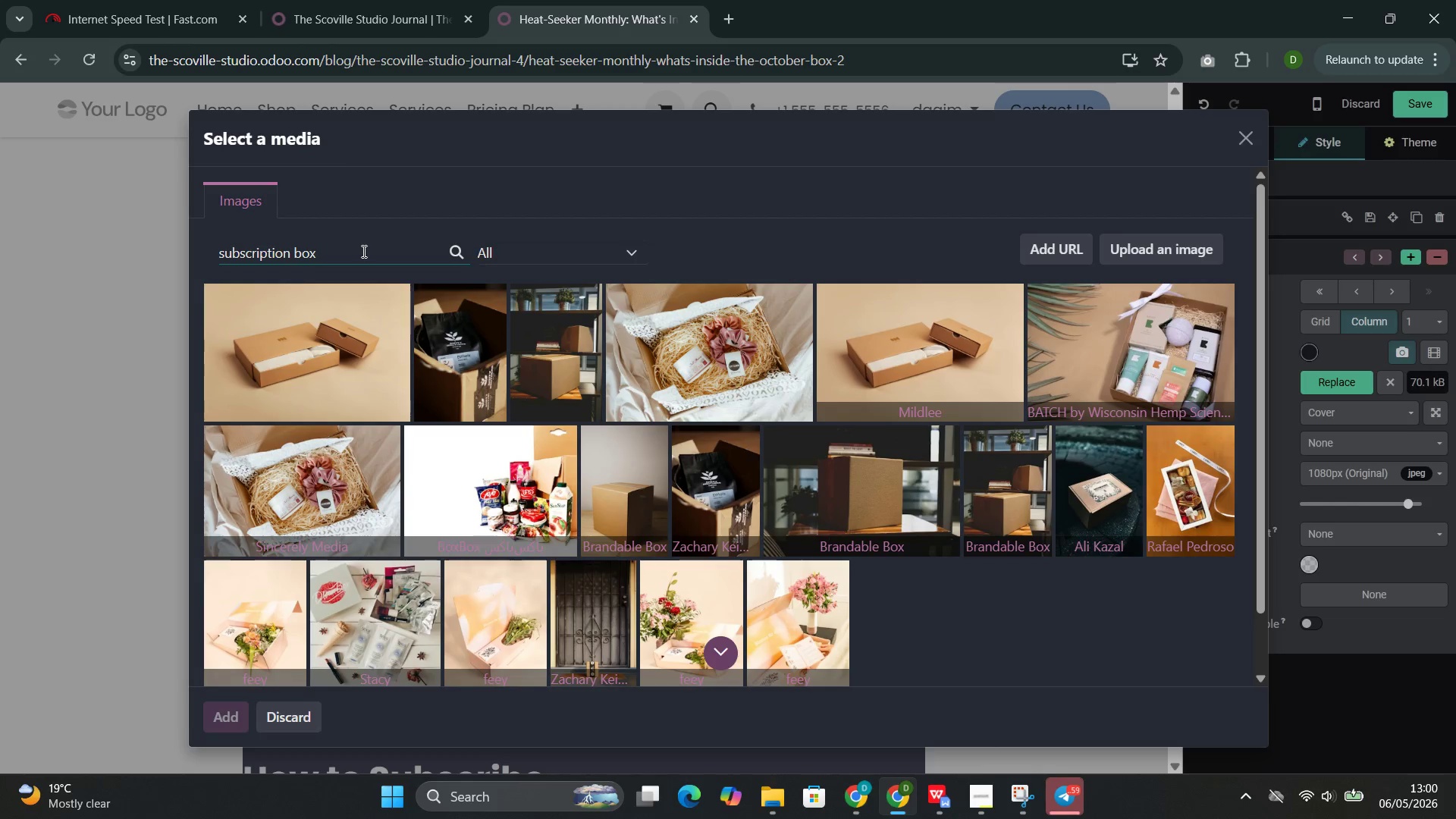 
left_click([1112, 348])
 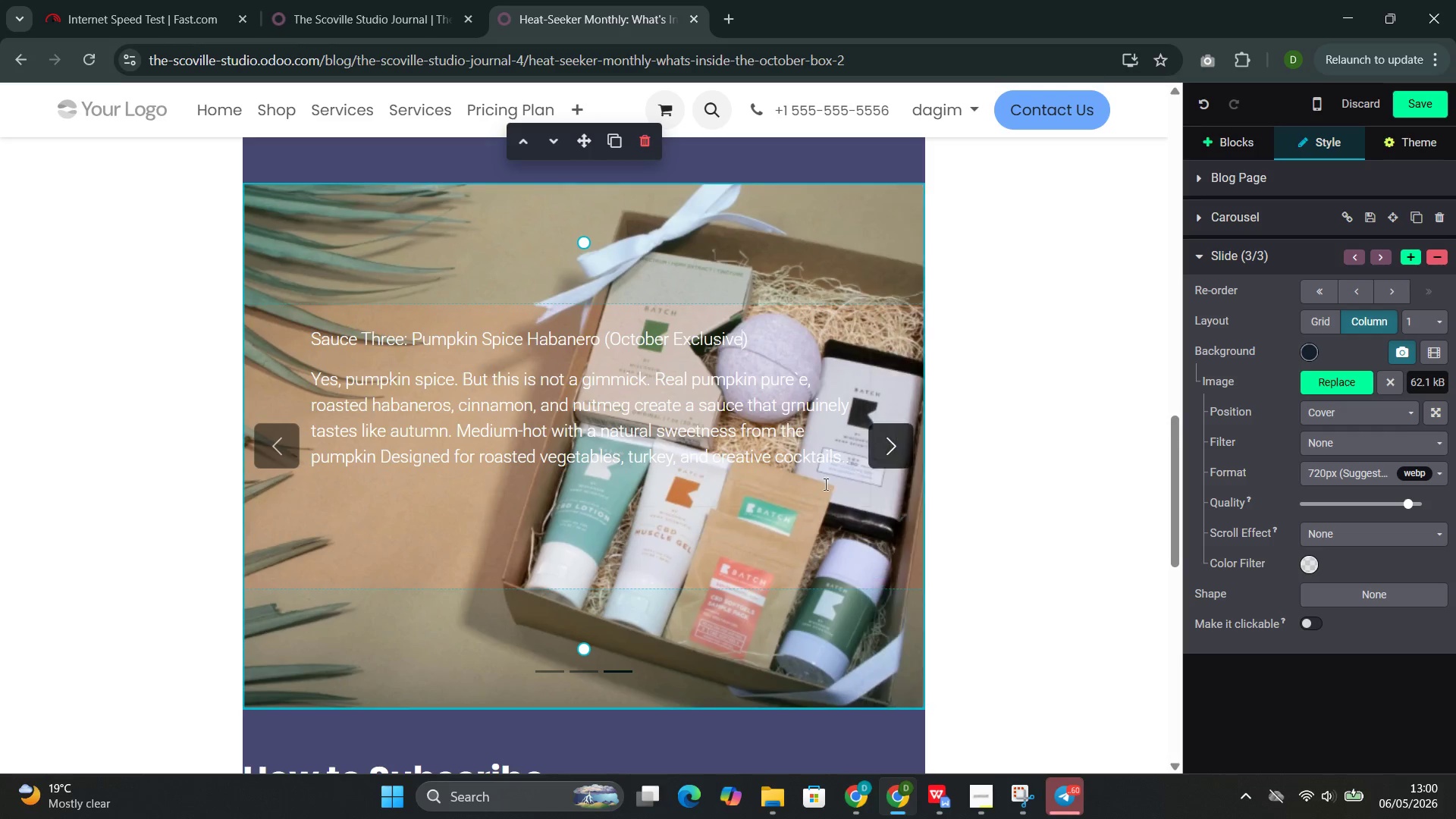 
wait(28.62)
 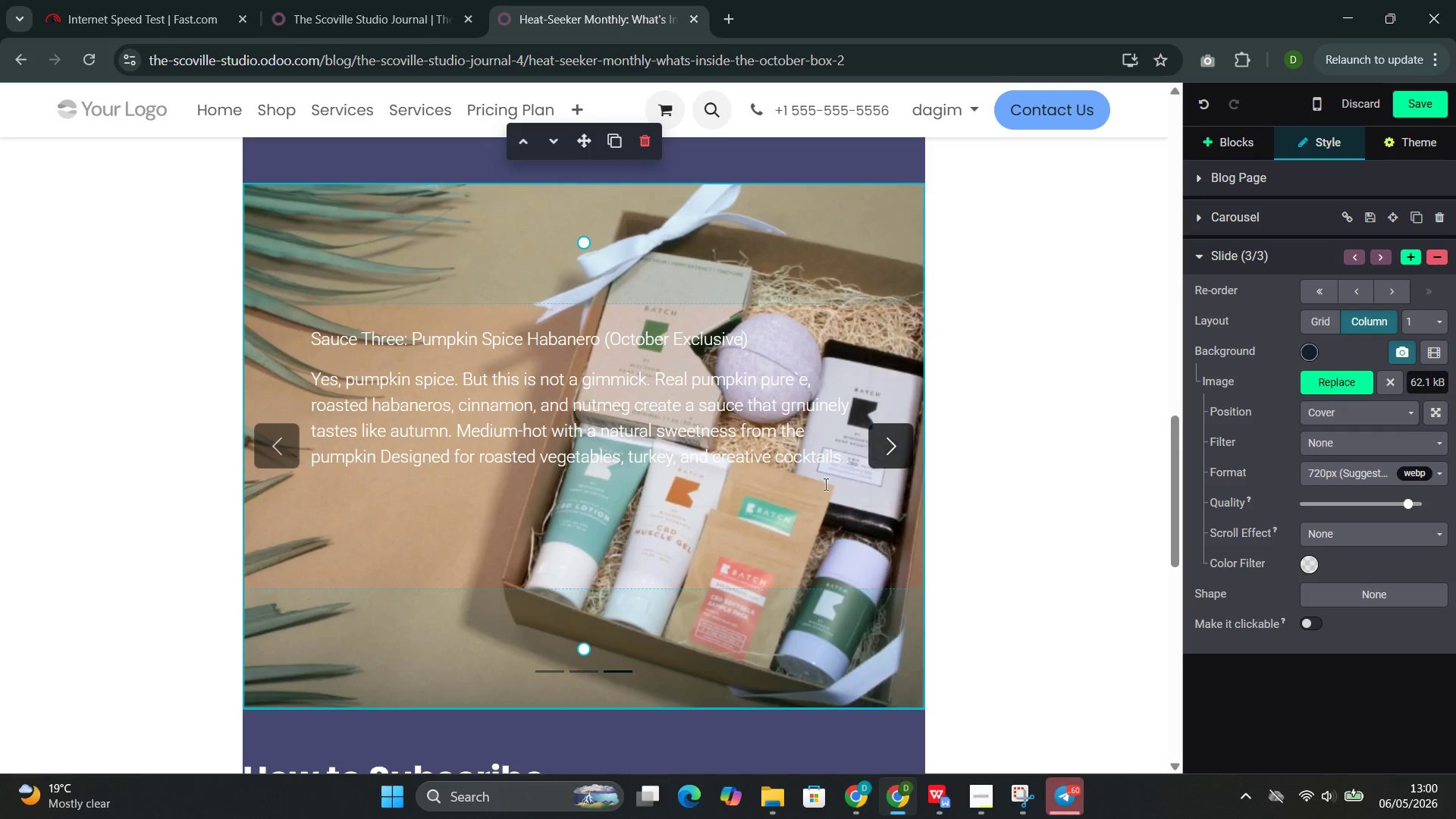 
left_click([398, 491])
 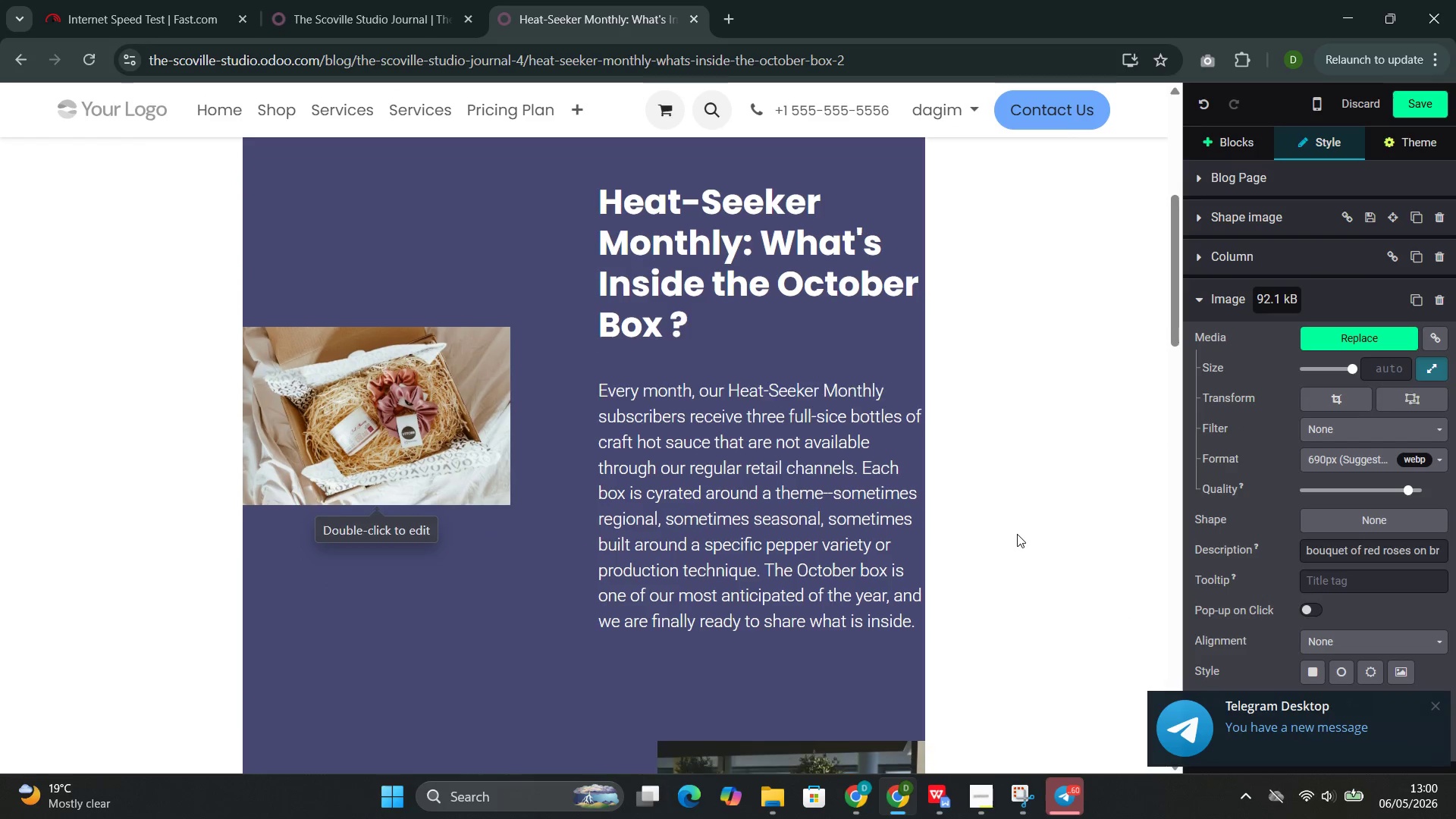 
left_click([441, 429])
 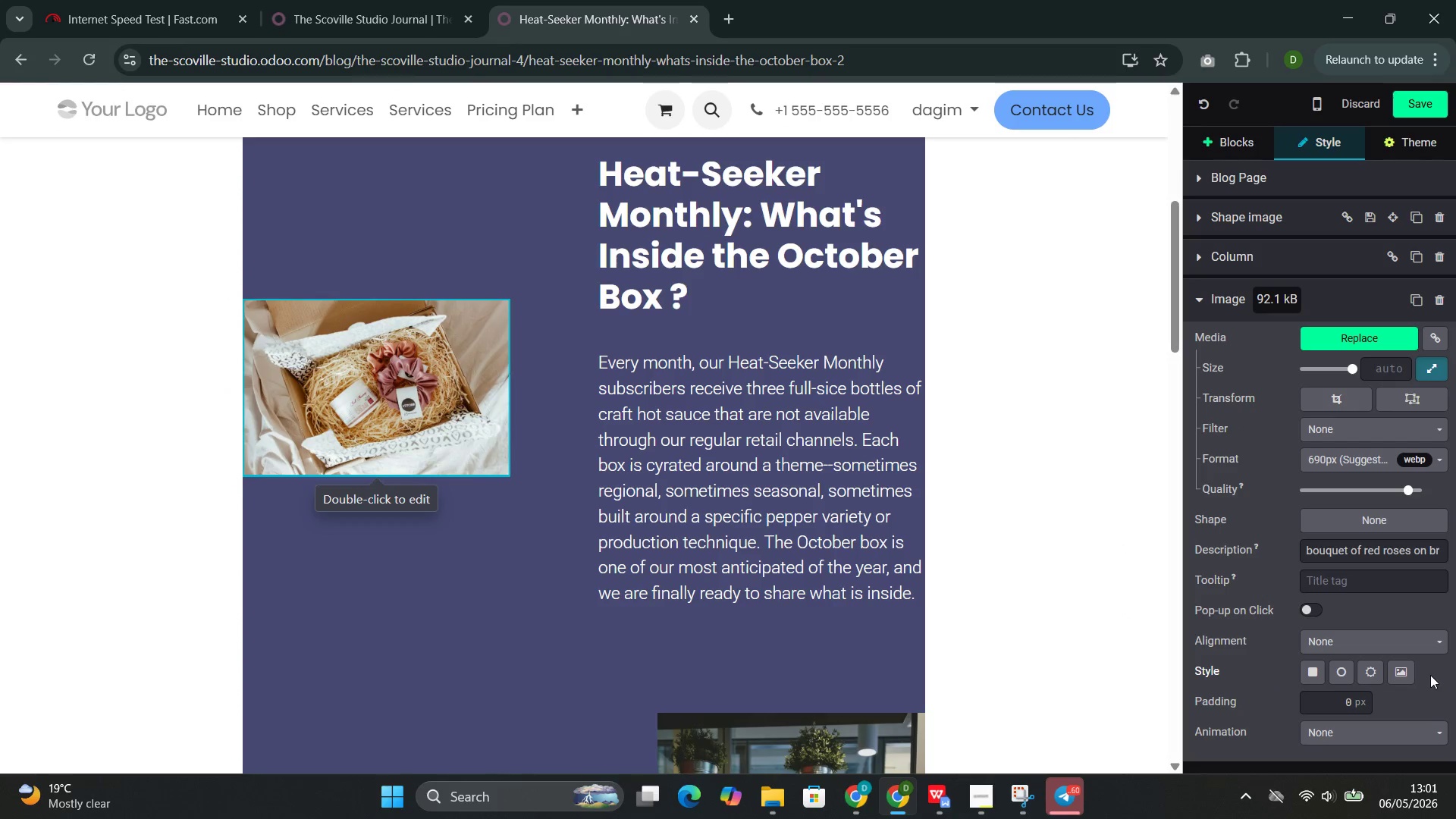 
left_click([1416, 731])
 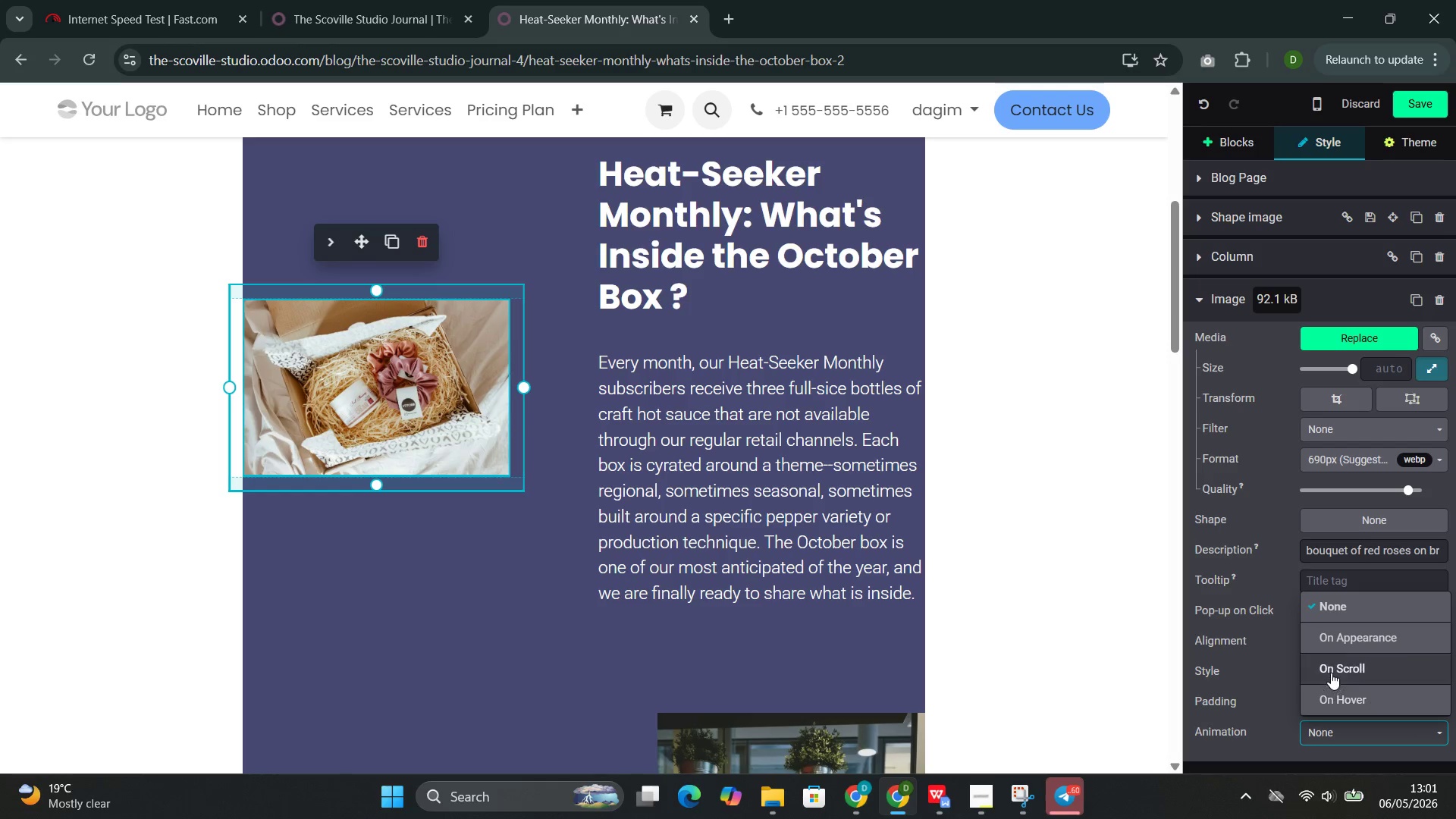 
left_click([1331, 673])
 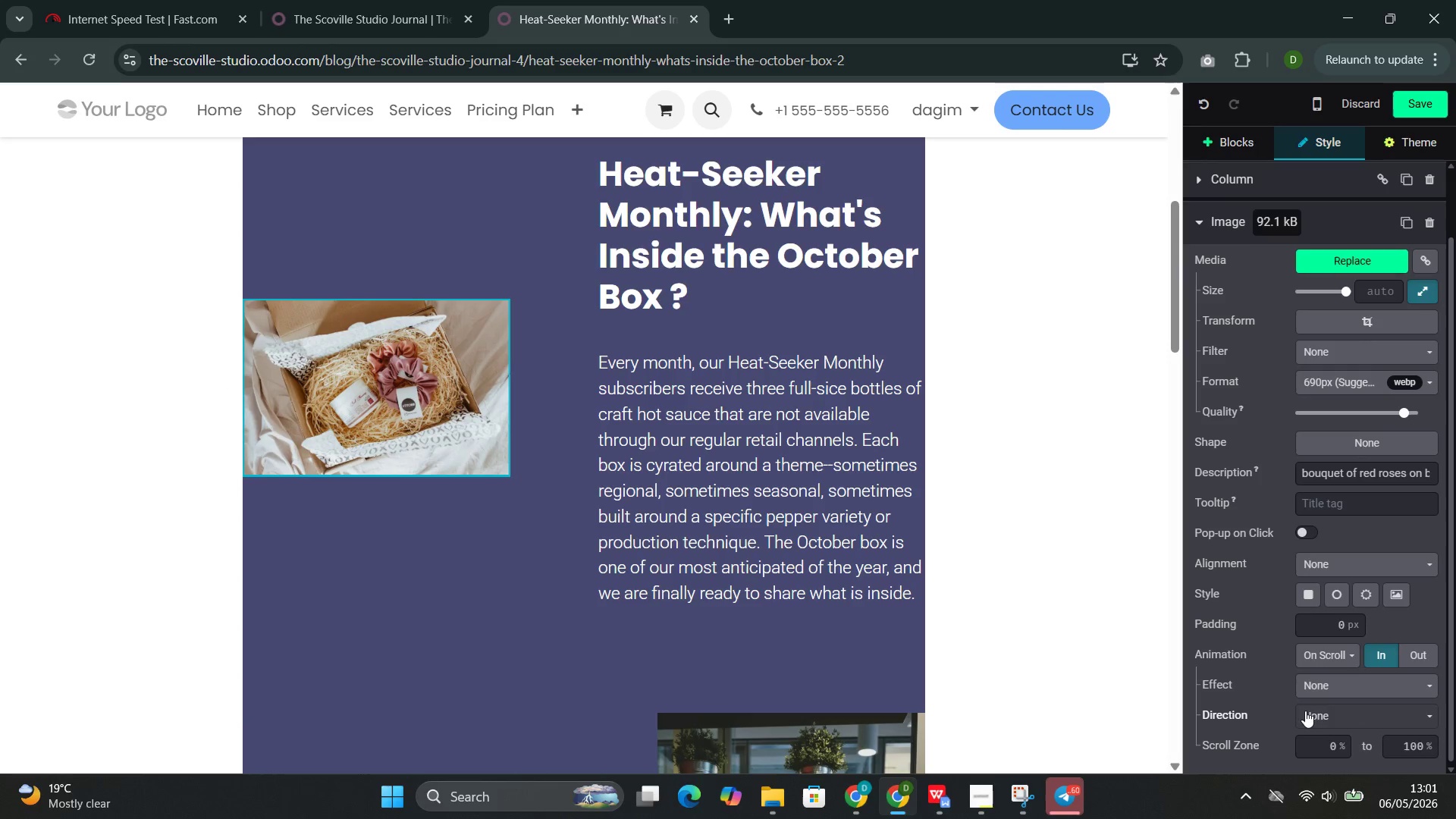 
left_click([1316, 720])
 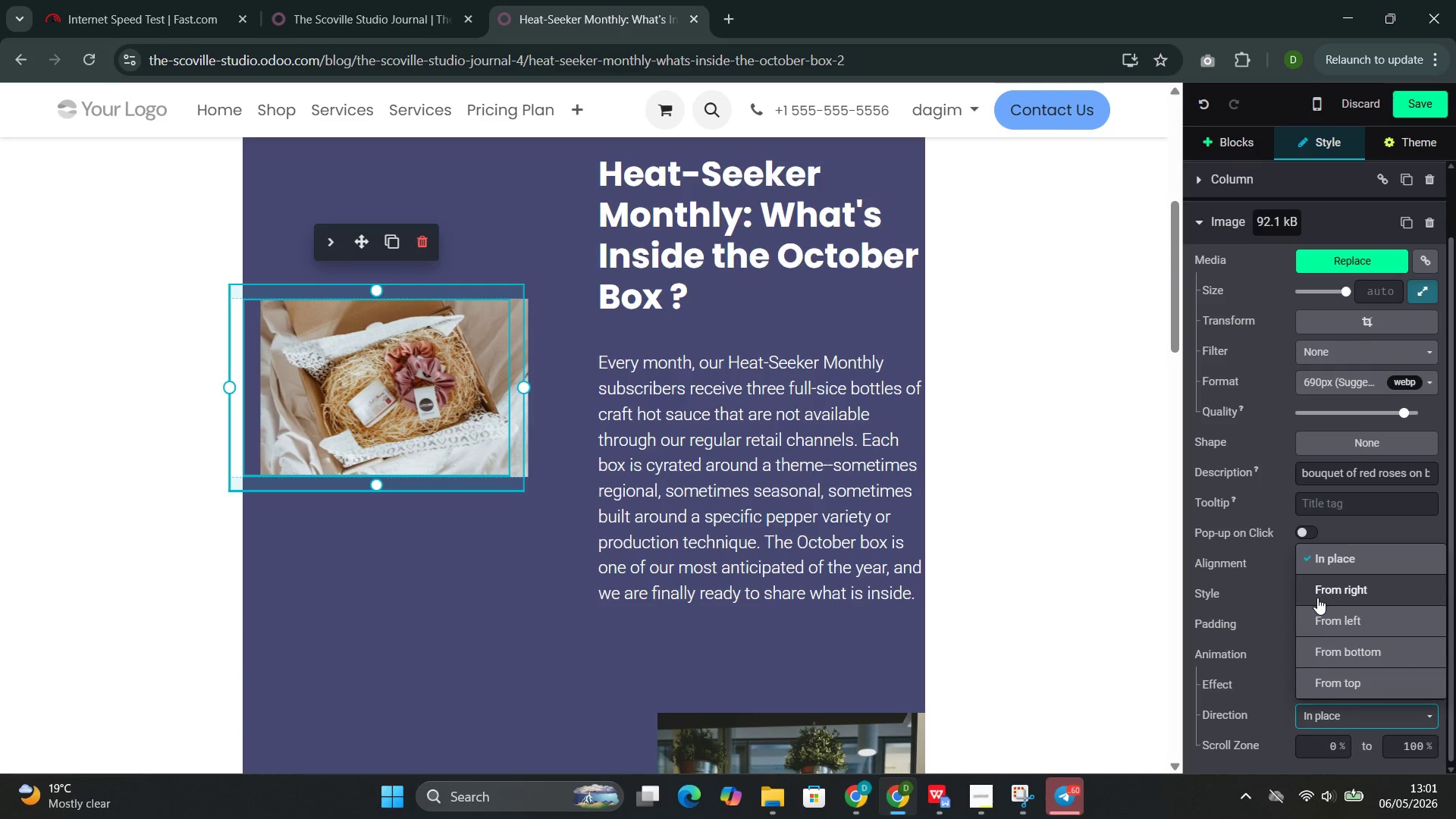 
left_click([1316, 626])
 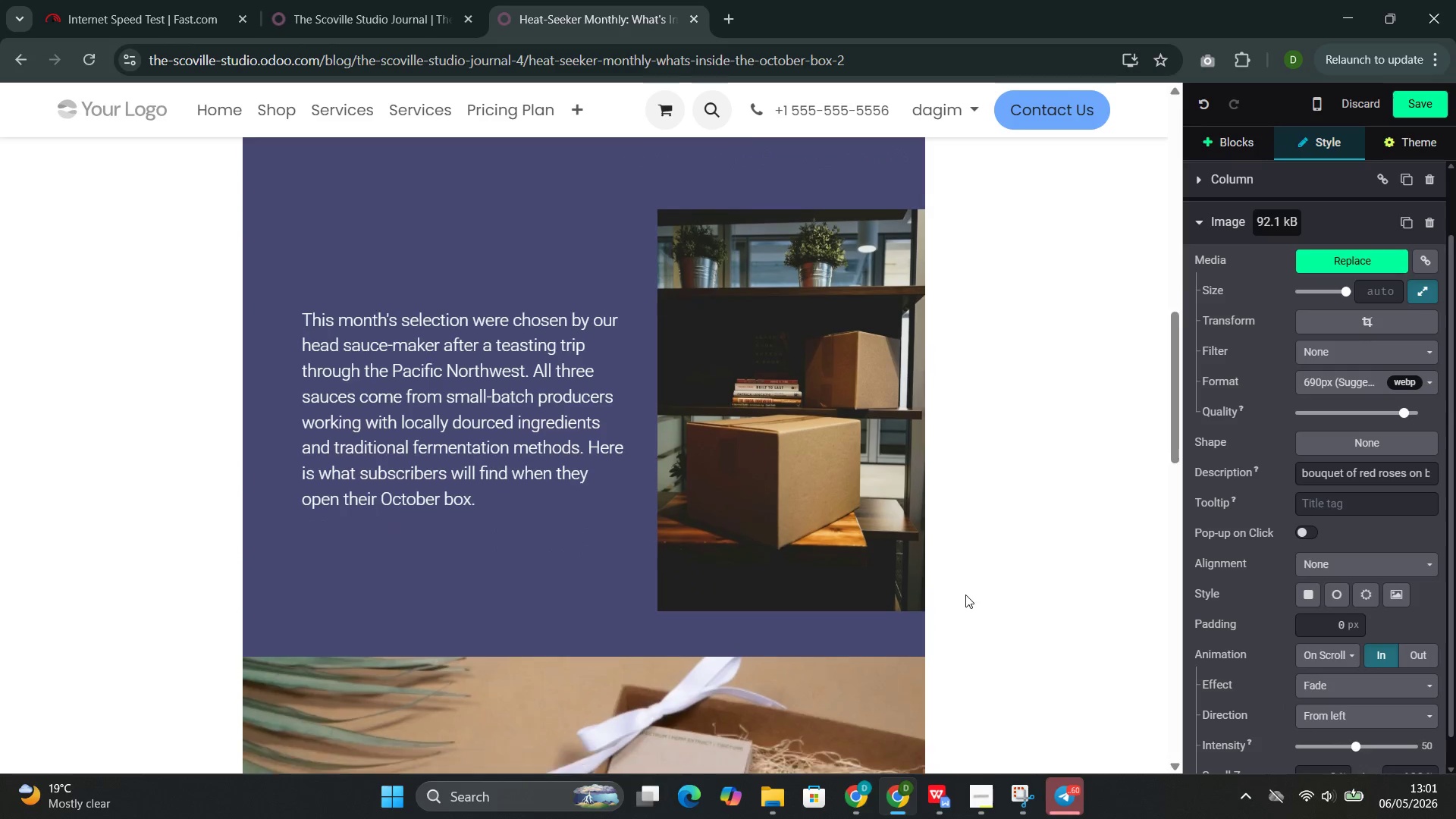 
left_click([850, 457])
 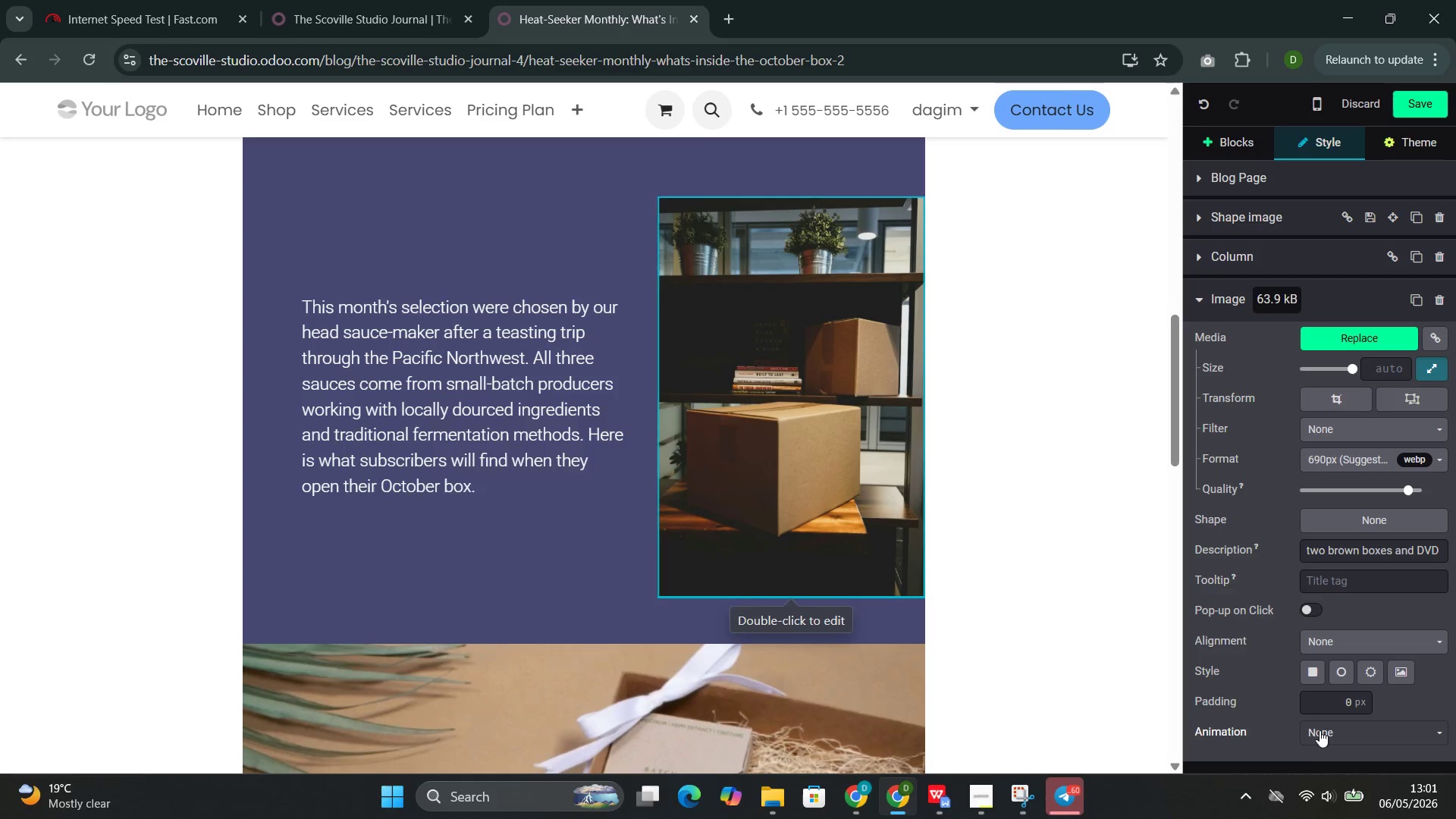 
left_click([1339, 733])
 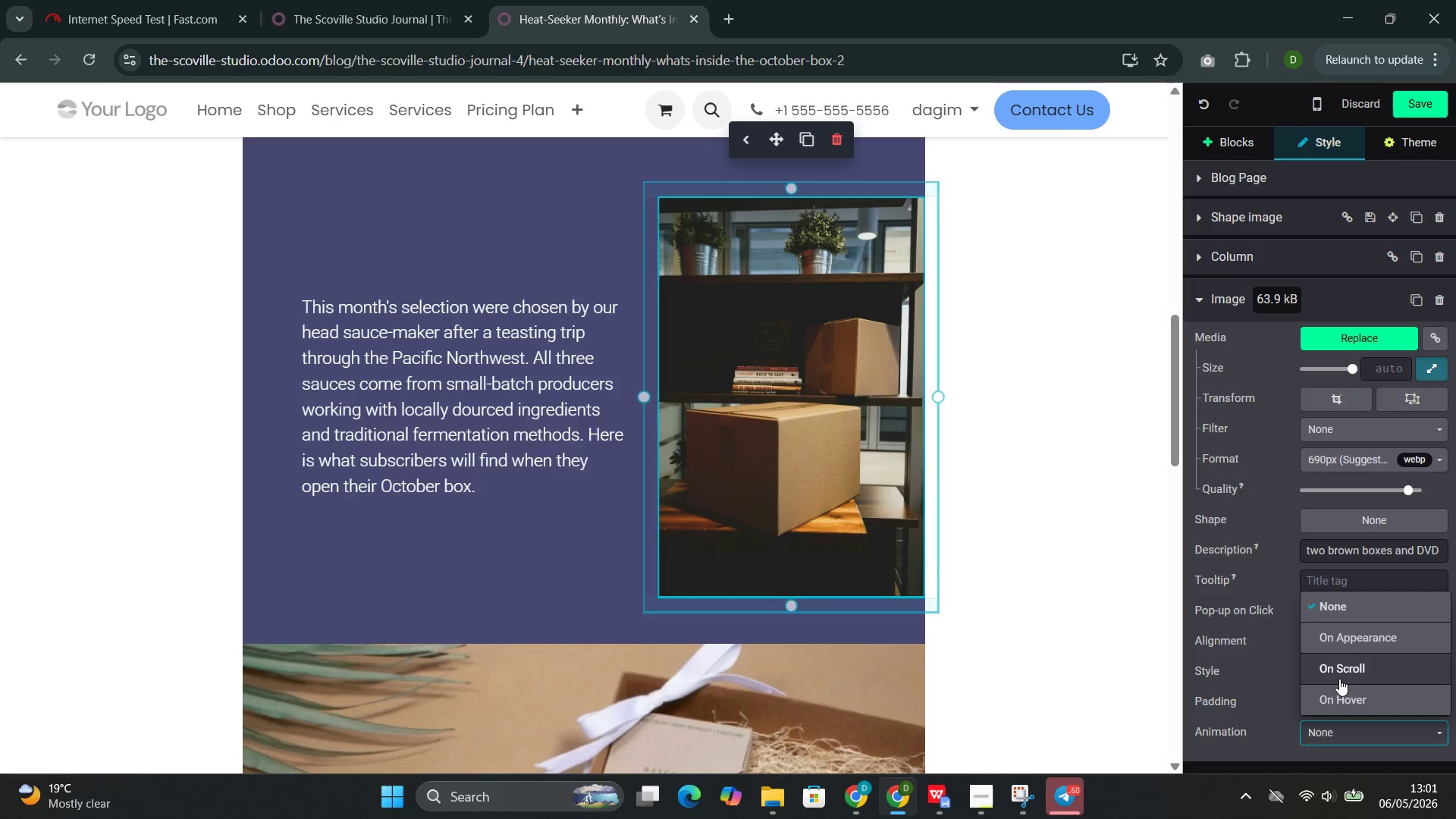 
left_click([1339, 679])
 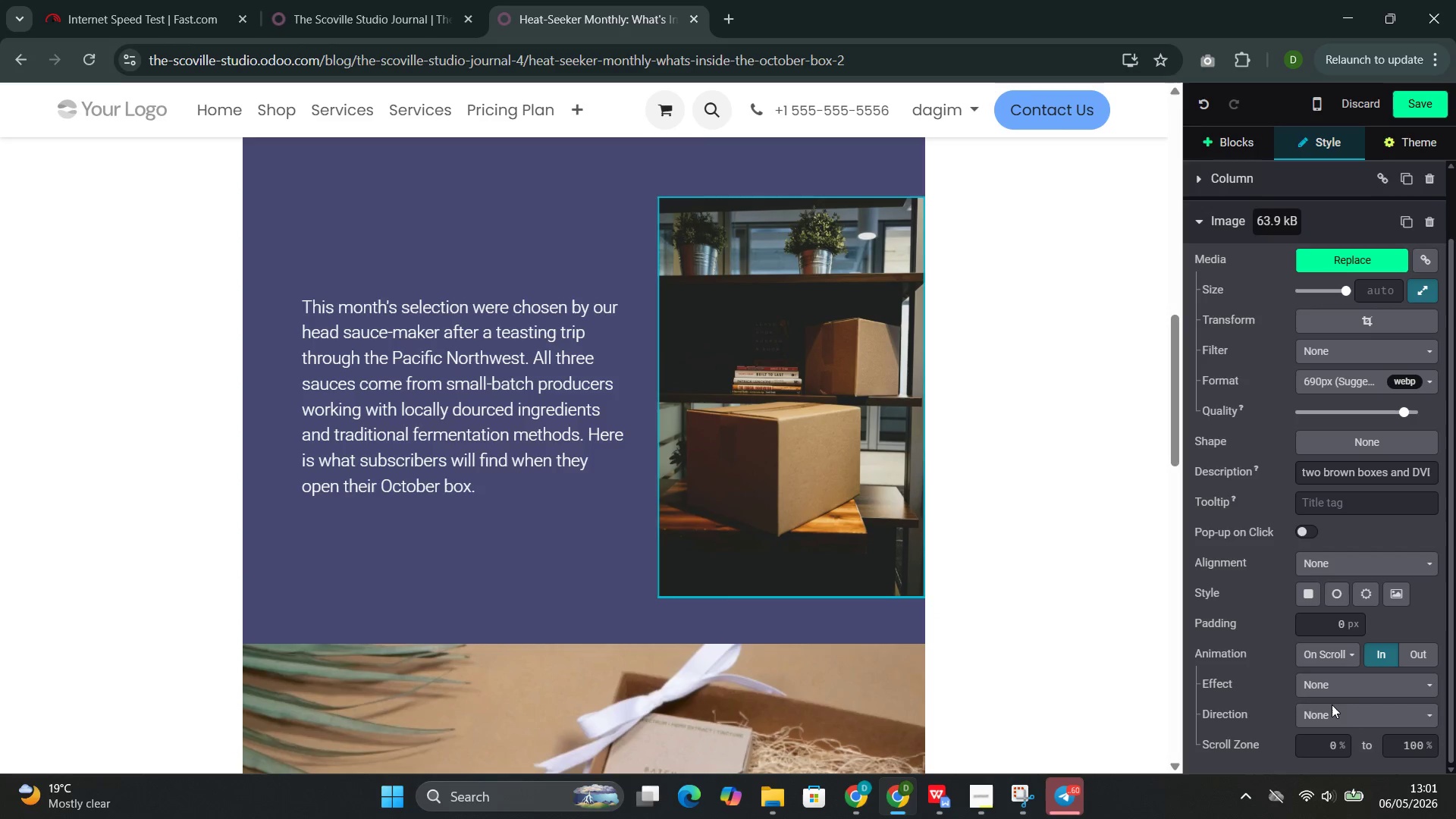 
left_click([1329, 718])
 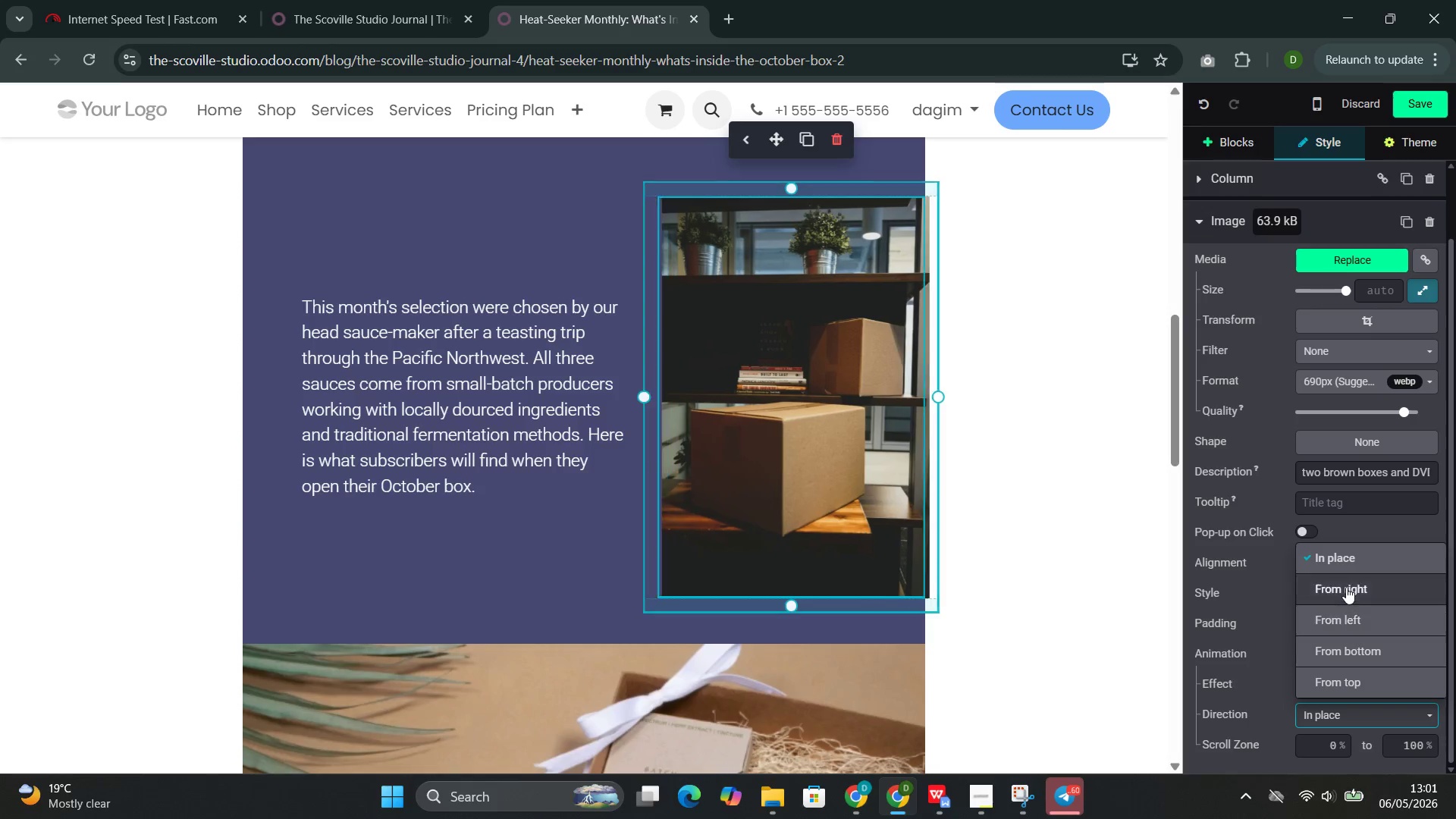 
left_click([1345, 589])
 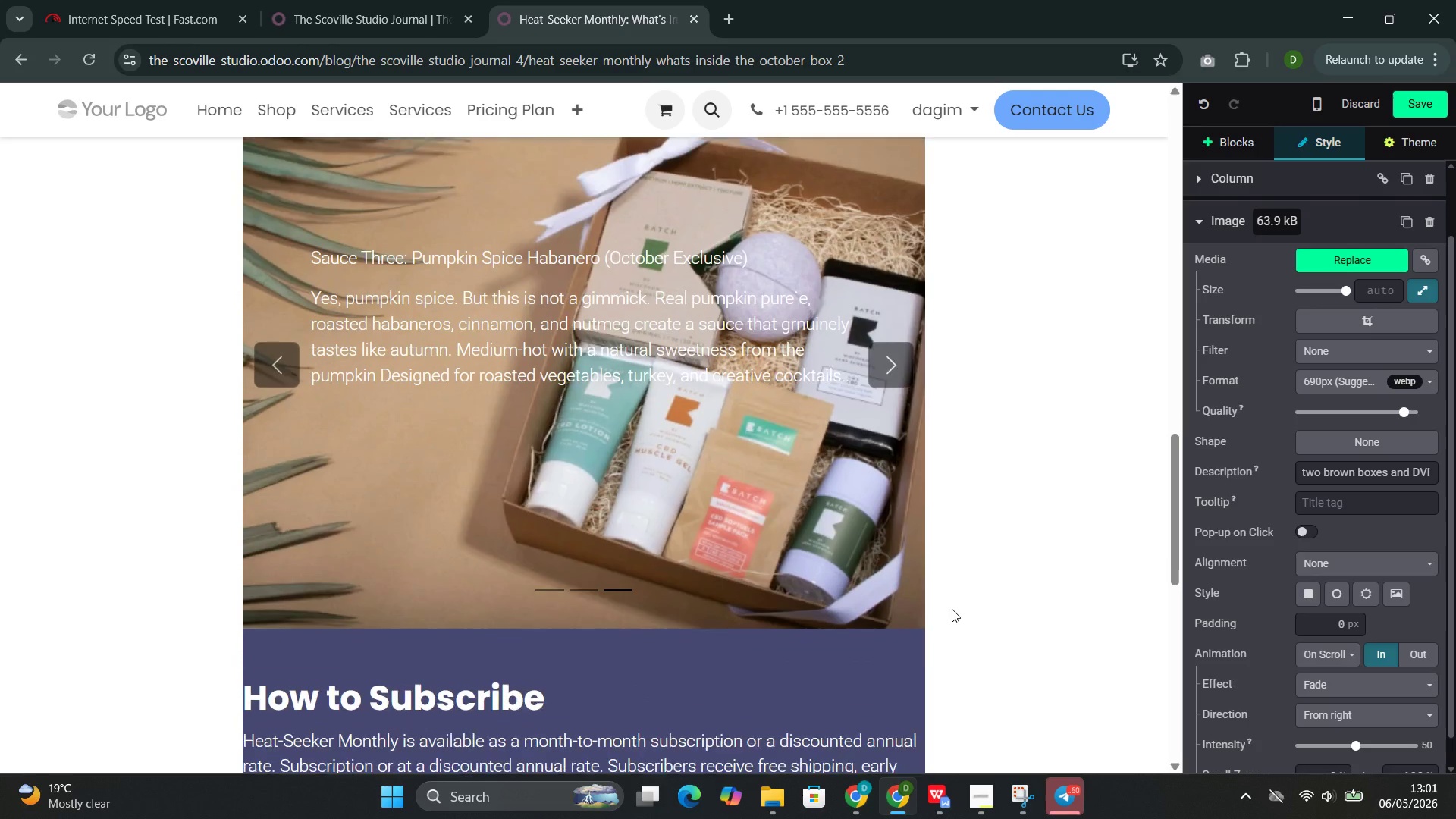 
left_click([636, 504])
 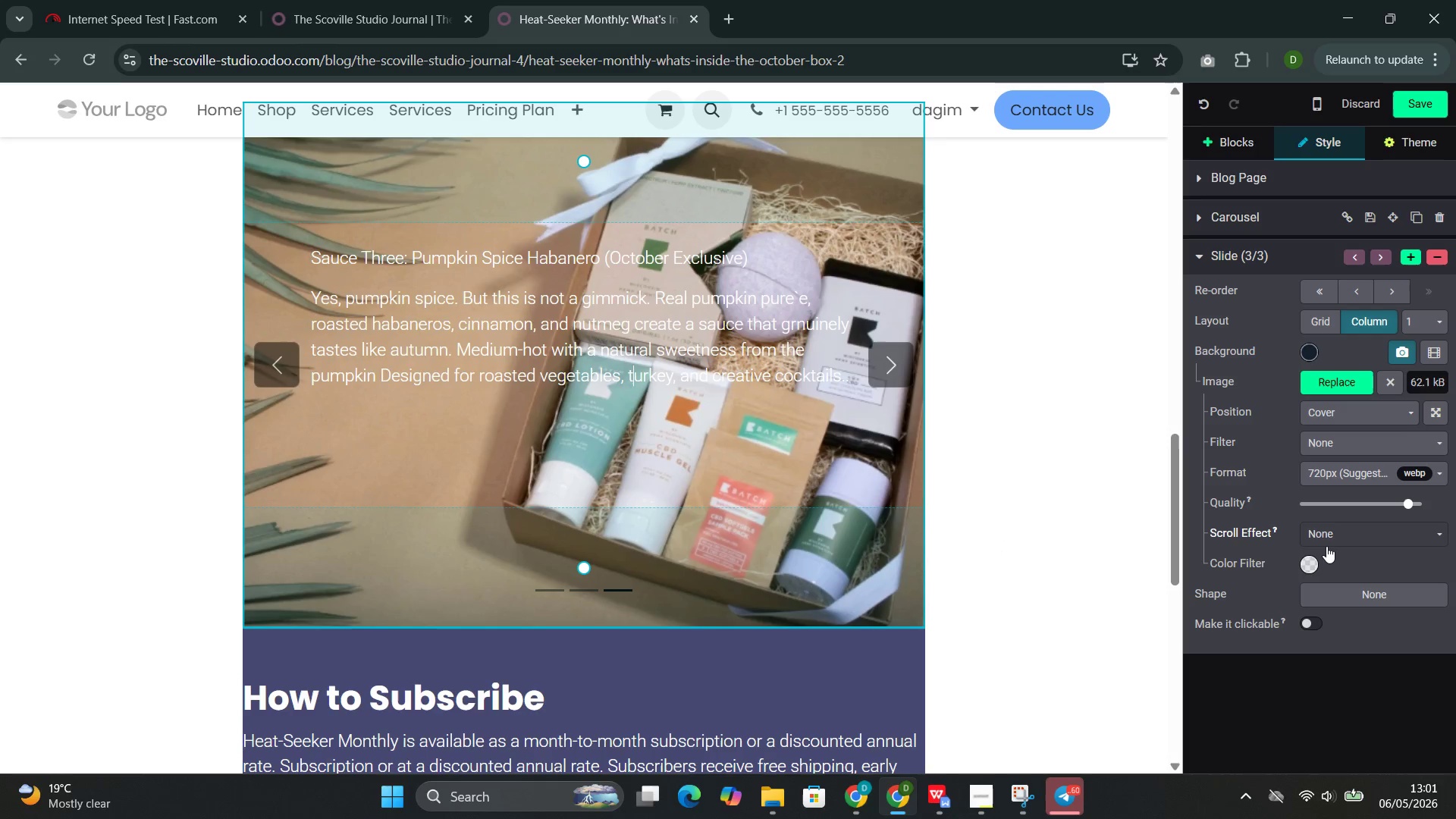 
left_click([1338, 540])
 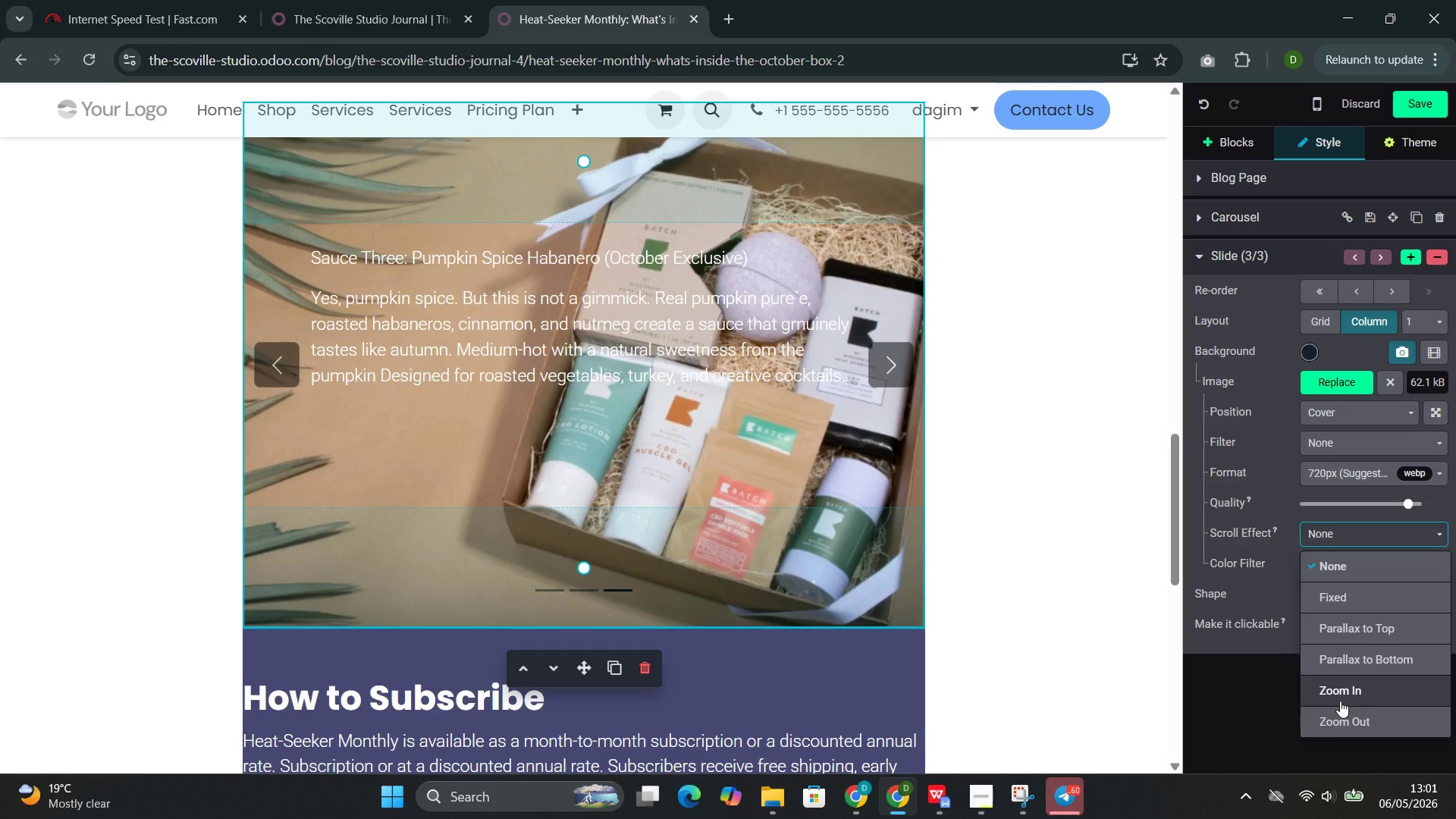 
left_click([1340, 701])
 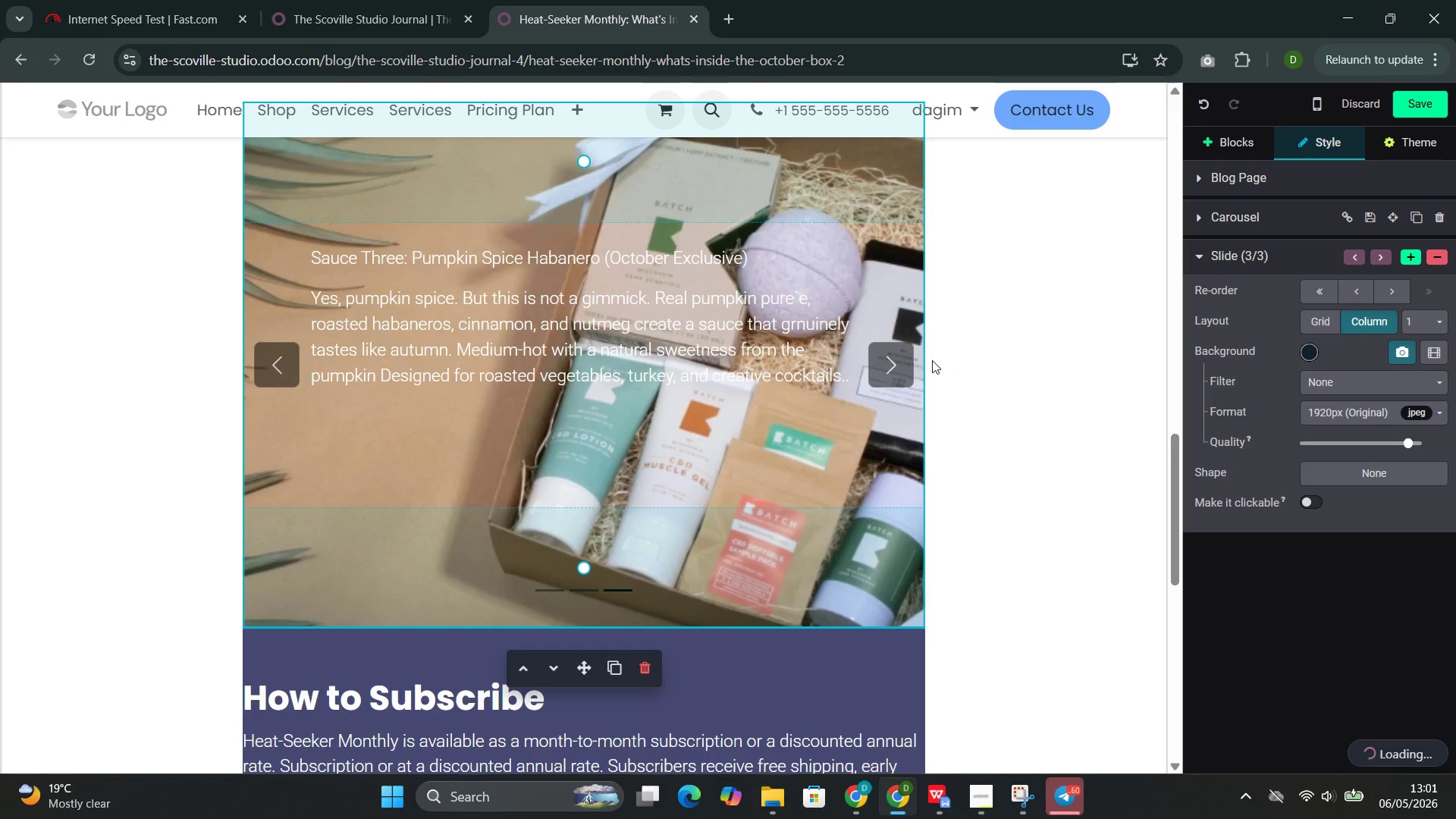 
left_click([894, 366])
 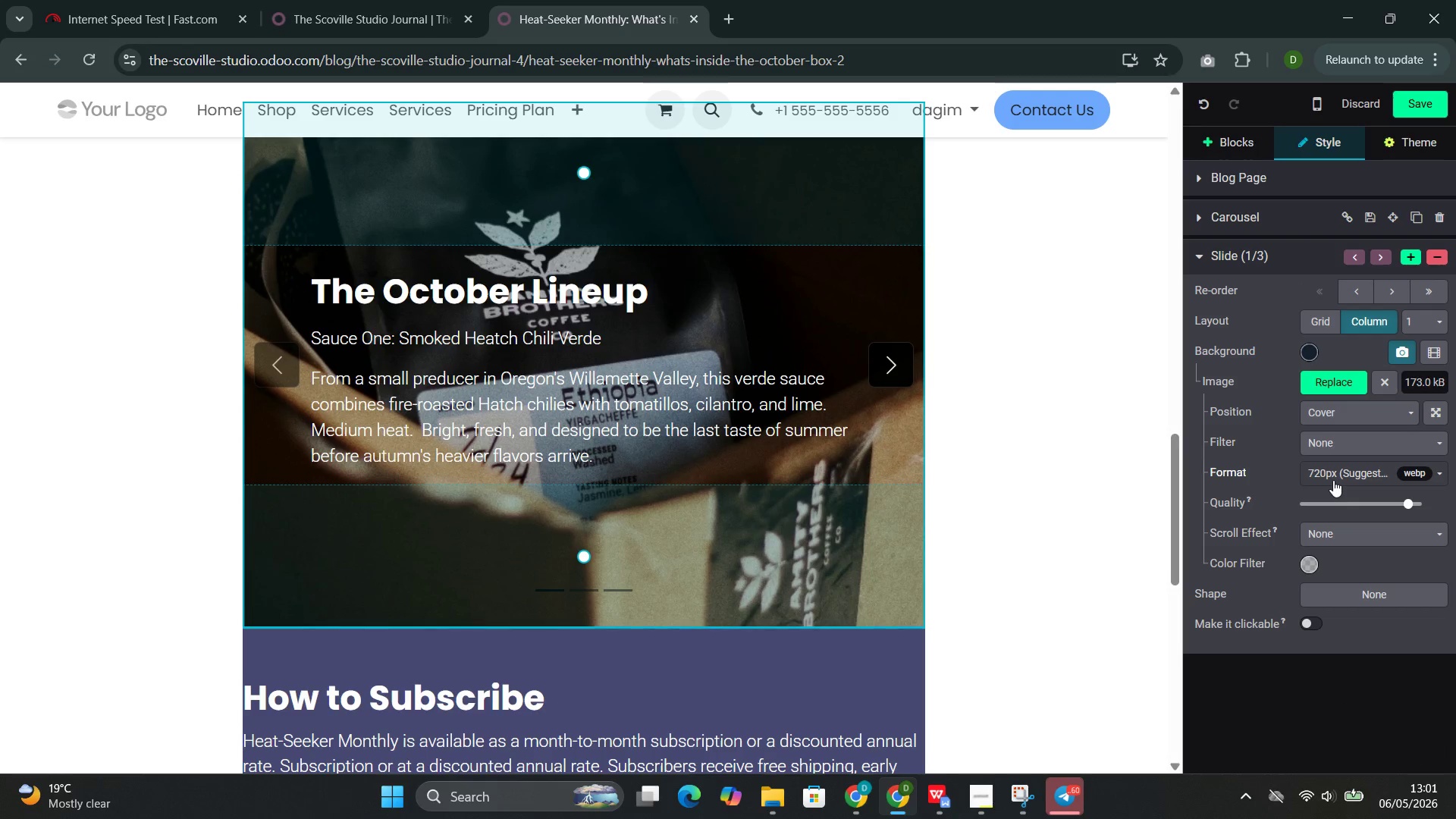 
left_click([1340, 534])
 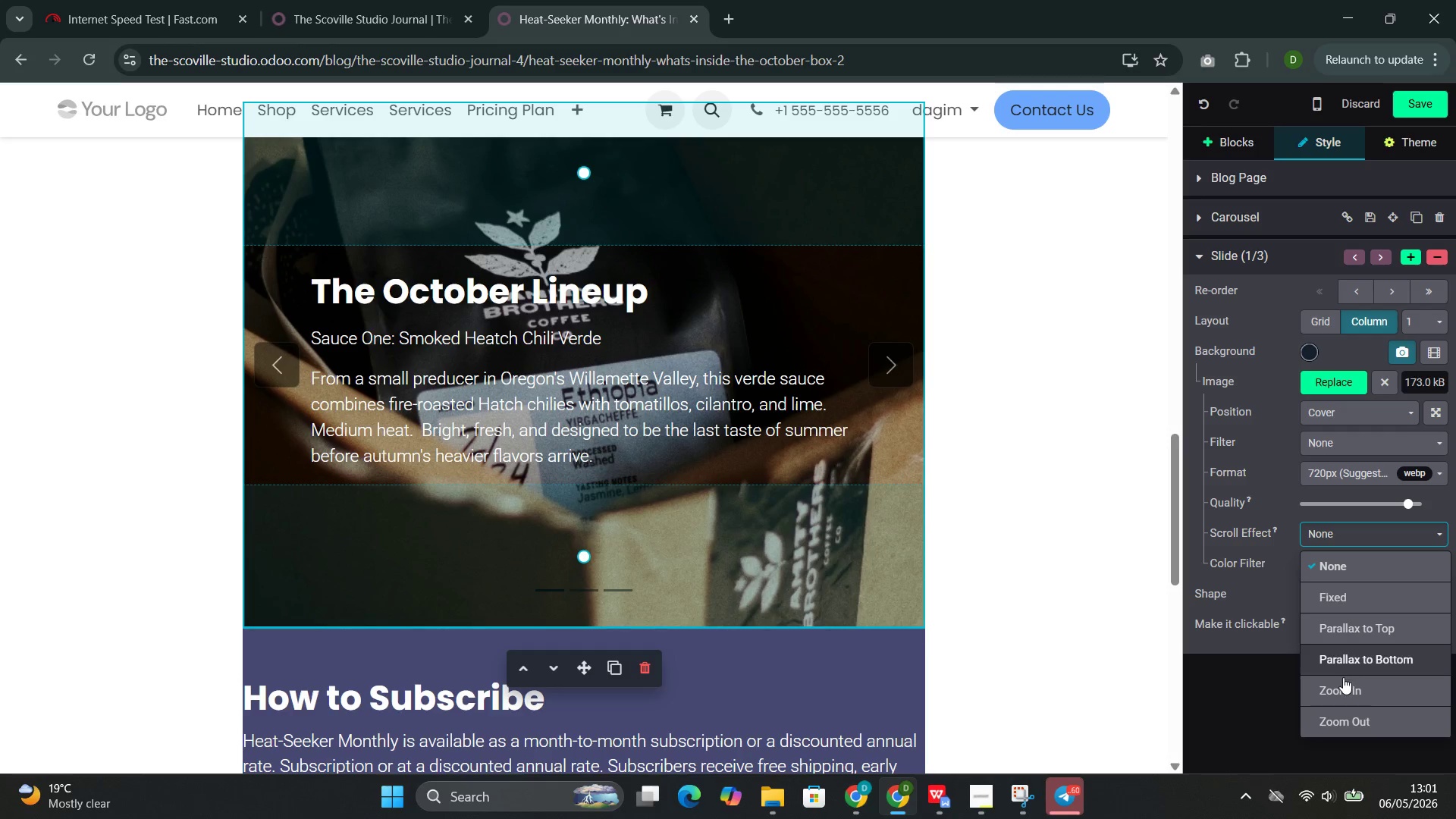 
left_click([1341, 686])
 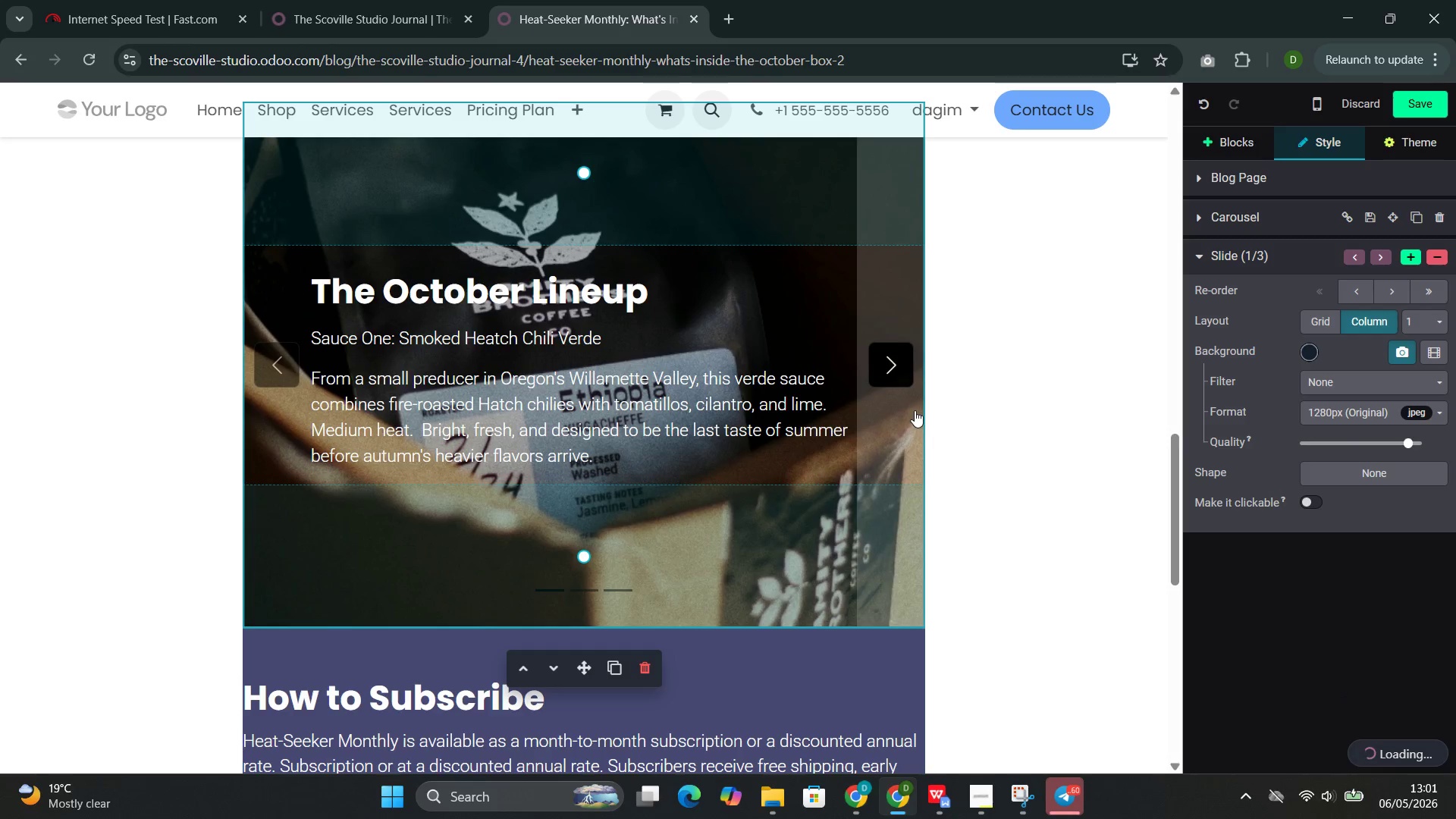 
left_click([900, 372])
 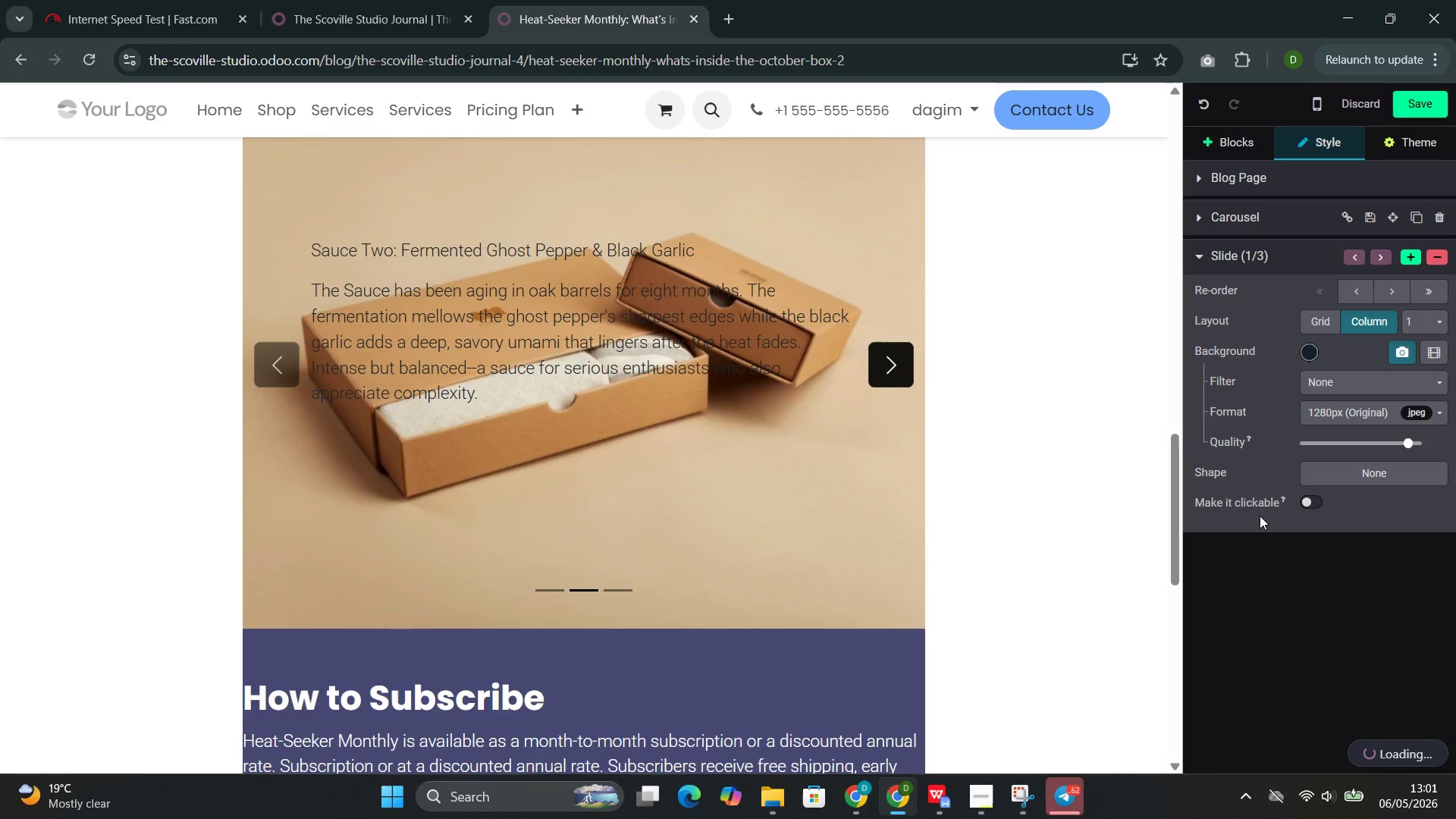 
wait(17.53)
 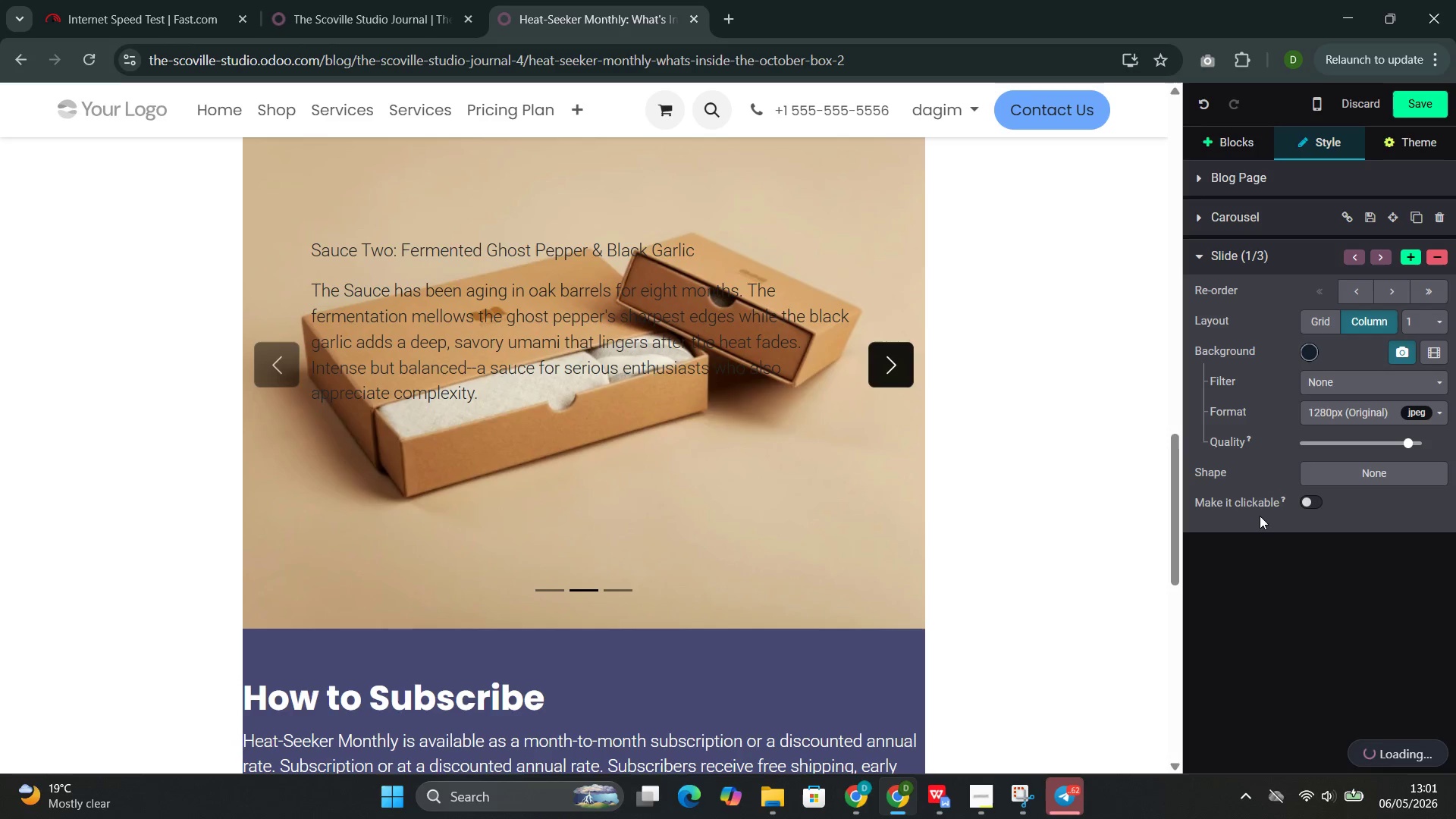 
left_click([937, 671])